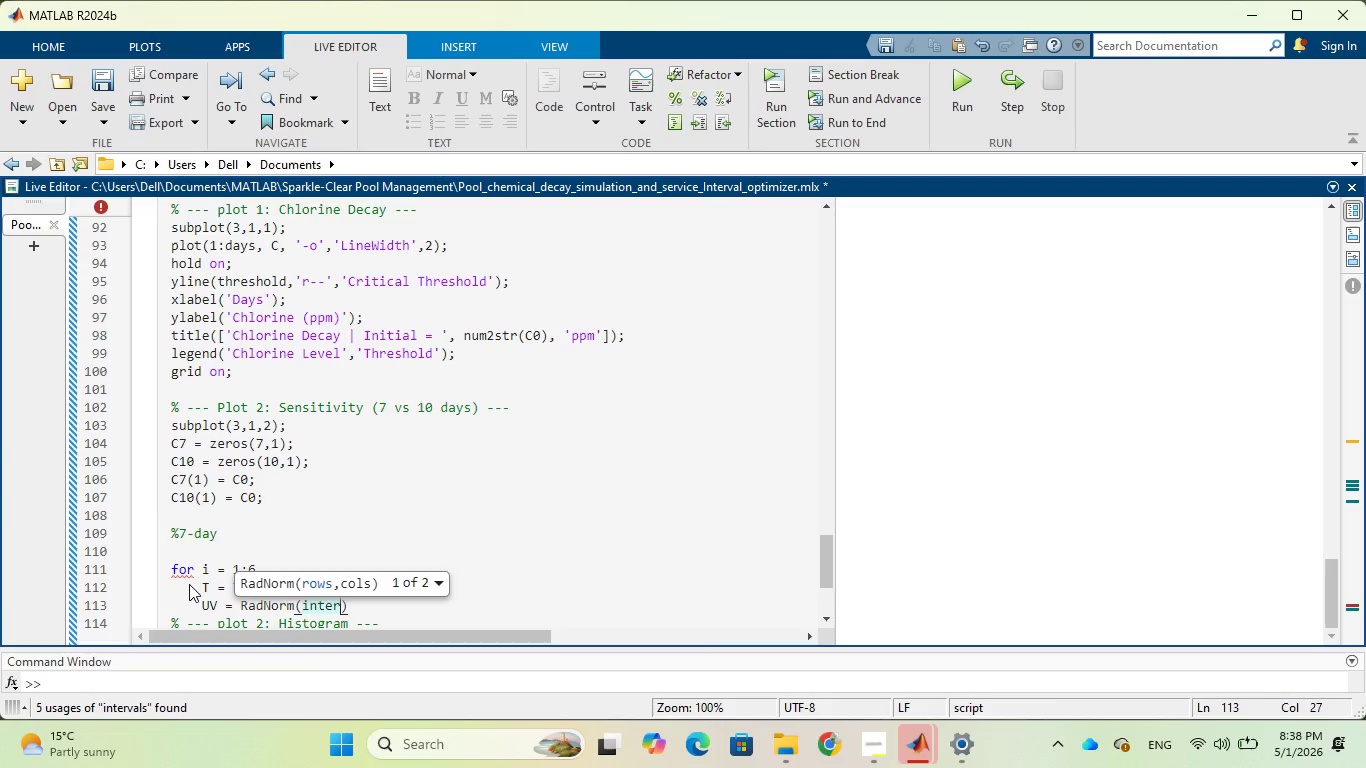 
key(Backspace)
 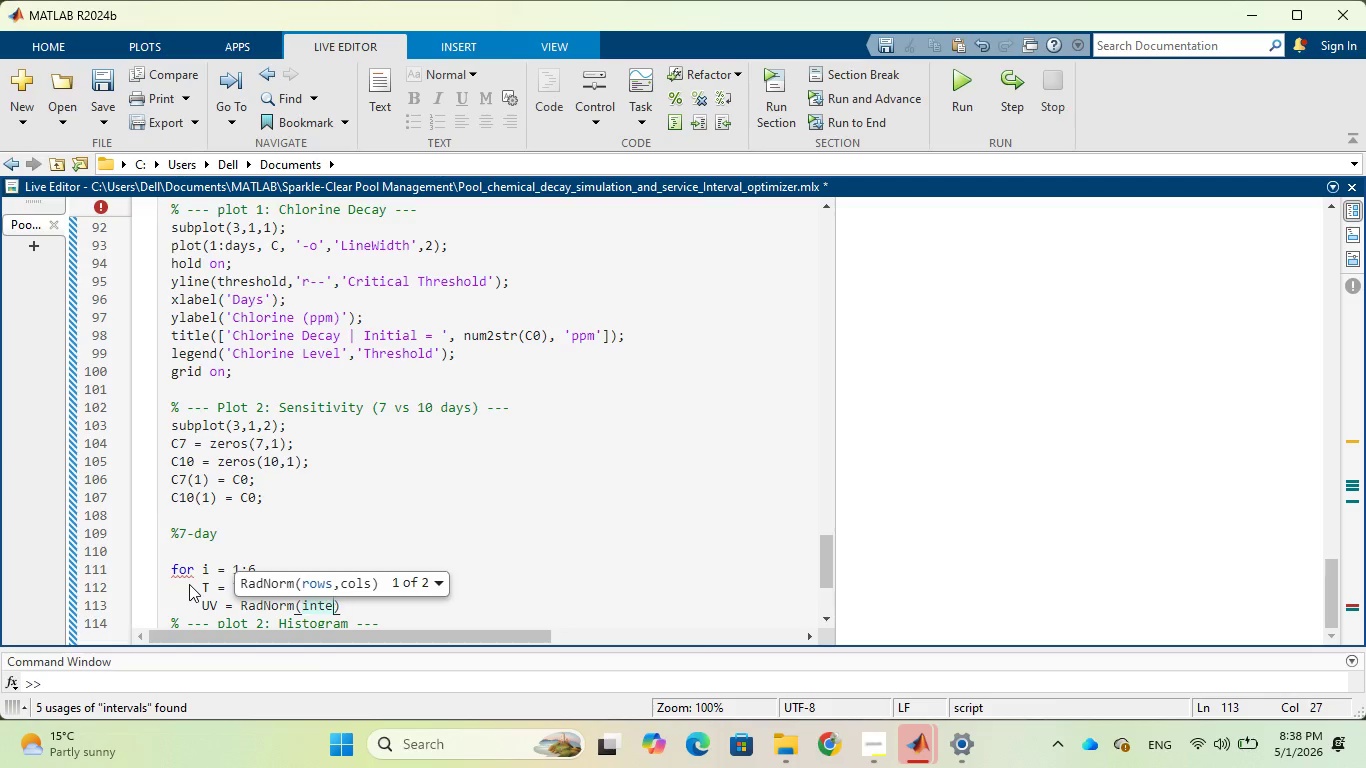 
key(Backspace)
 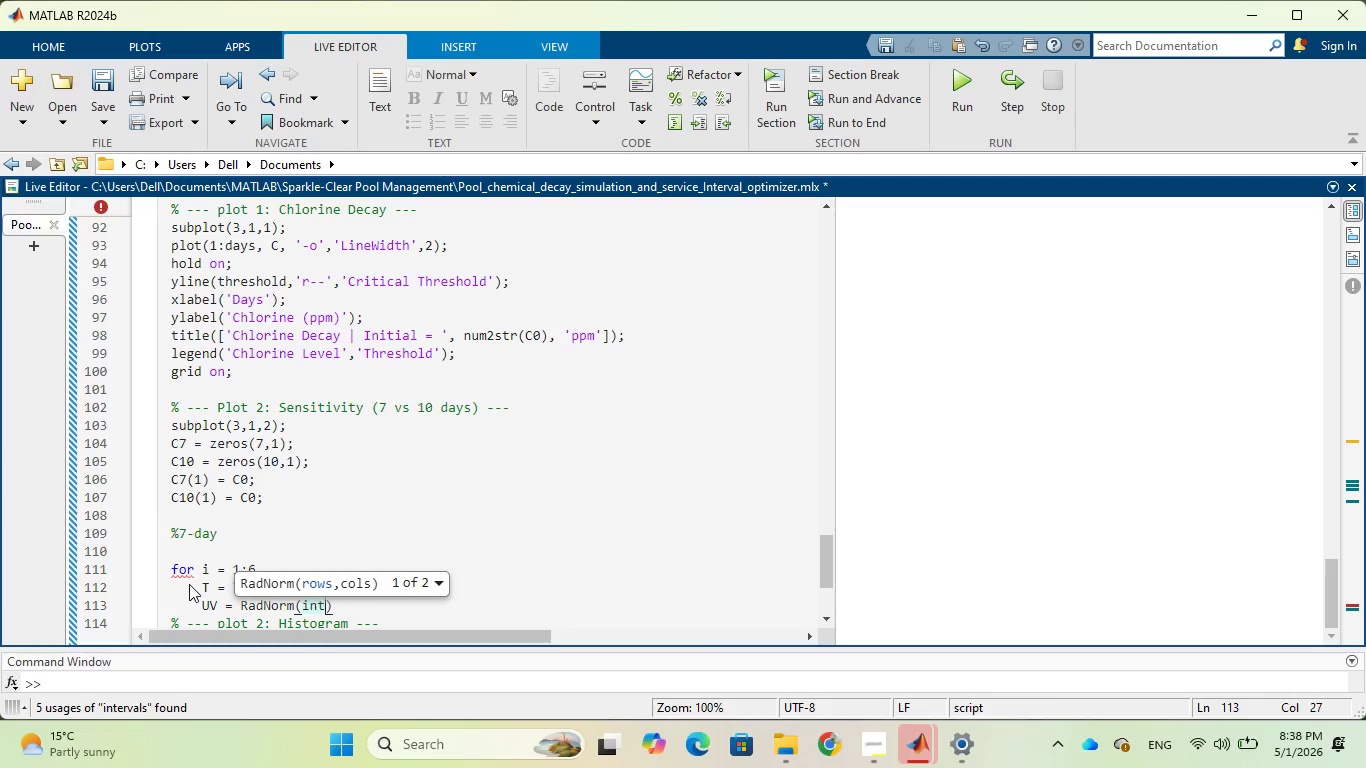 
key(Backspace)
 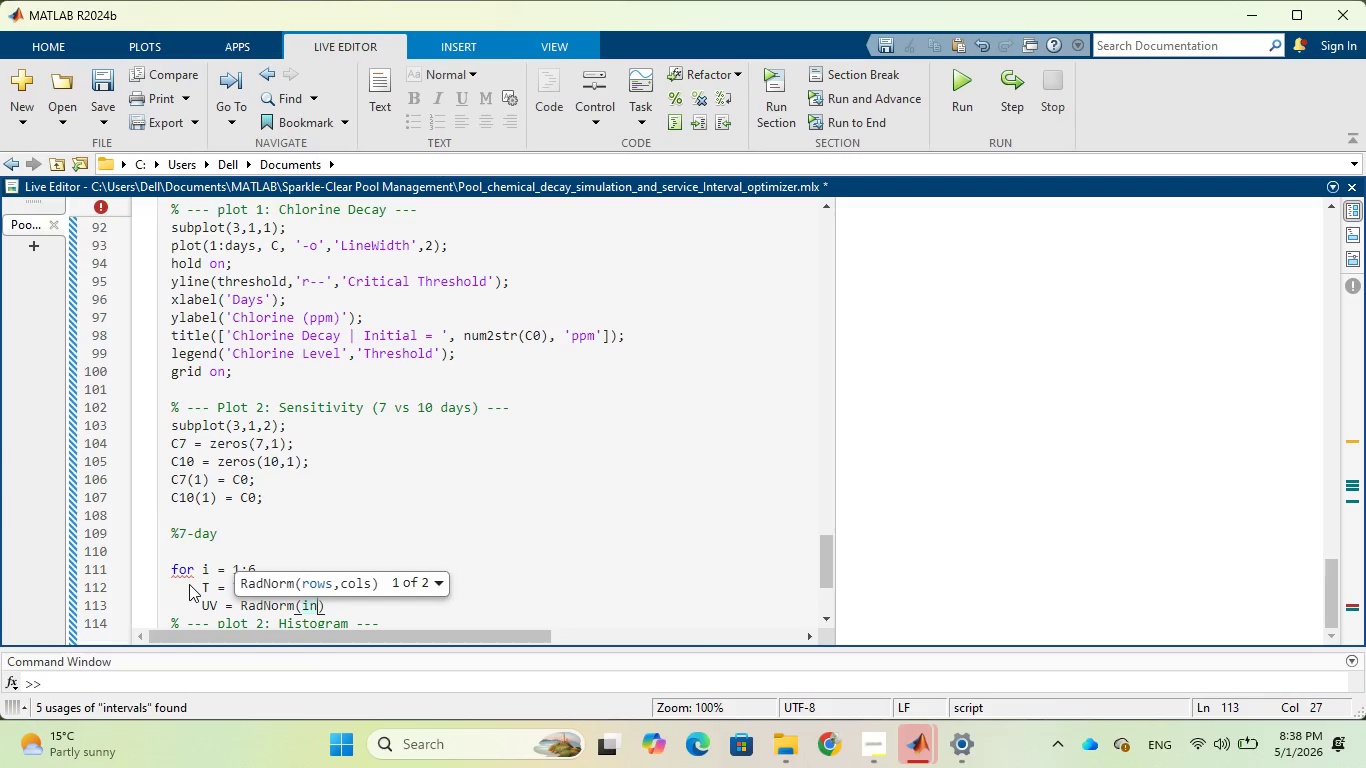 
key(Backspace)
 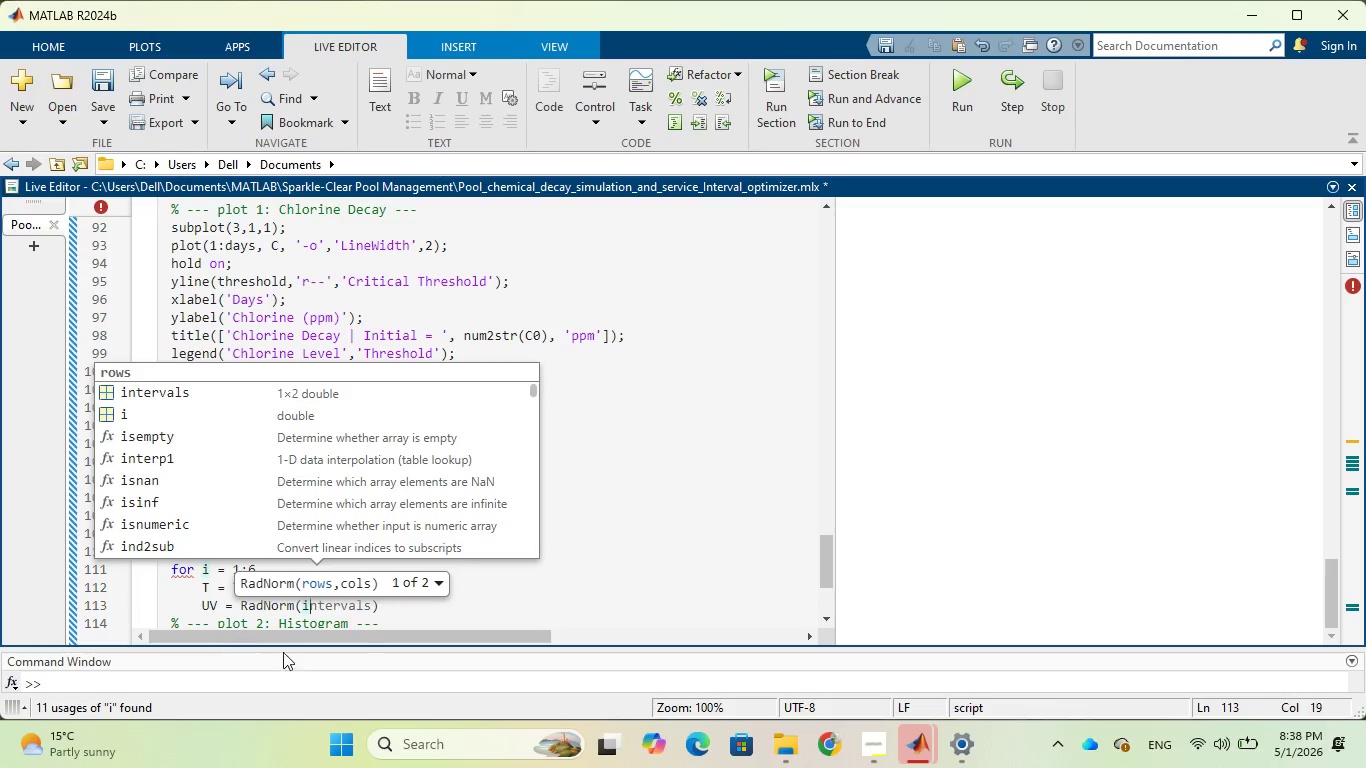 
left_click([381, 604])
 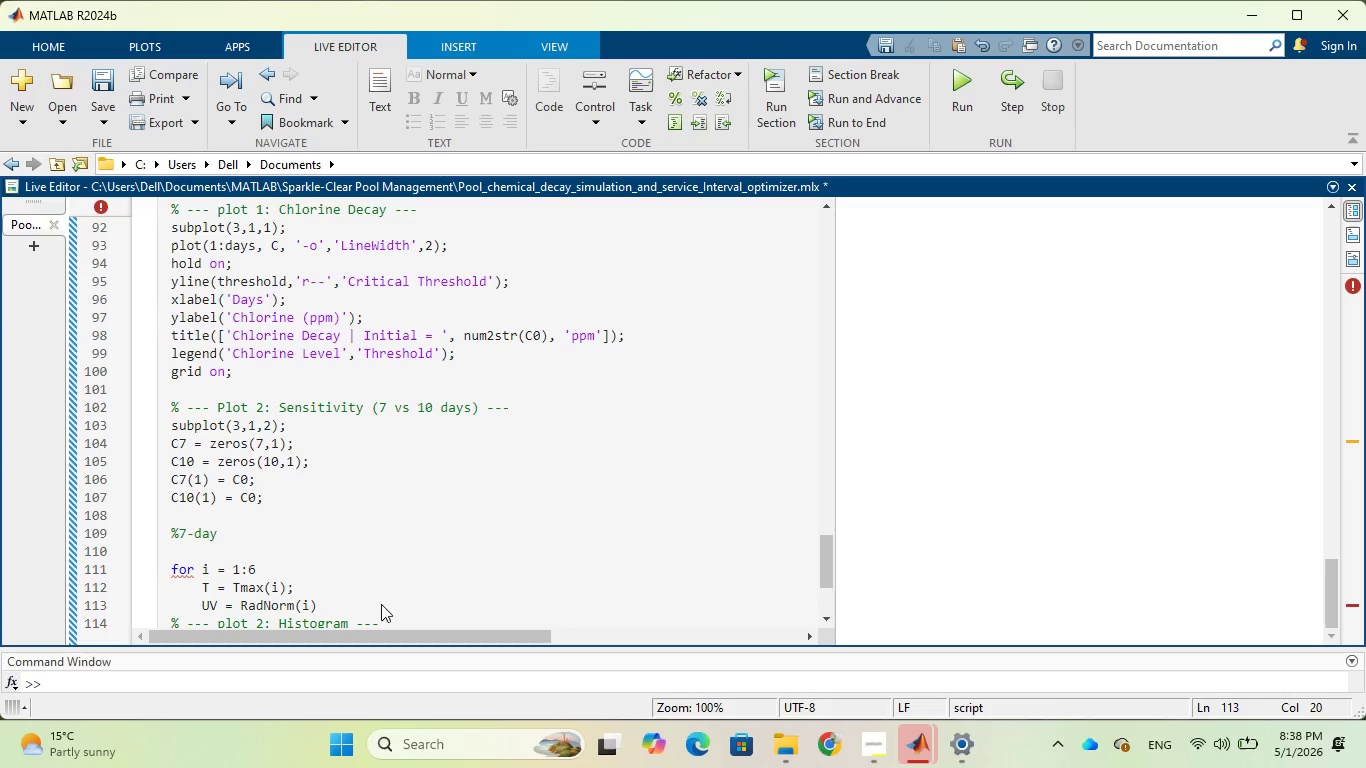 
wait(8.12)
 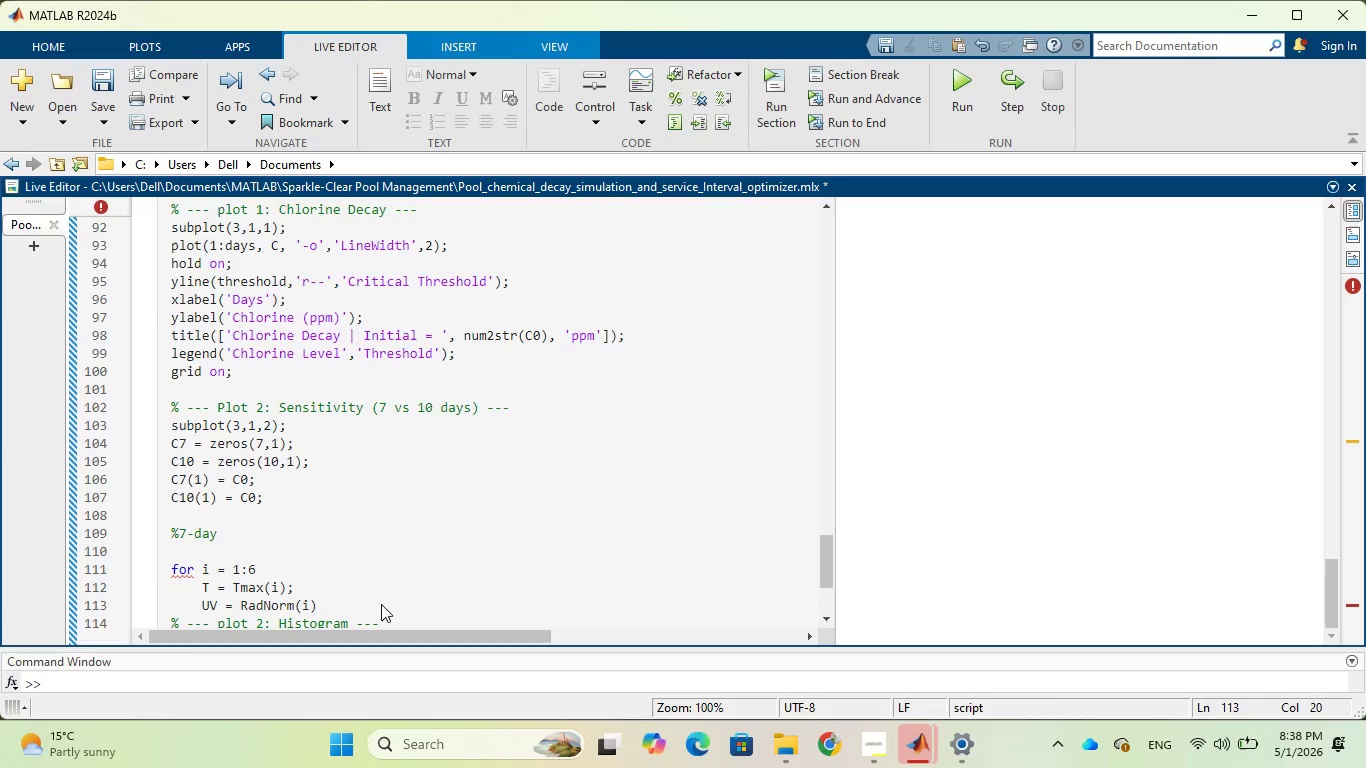 
key(Semicolon)
 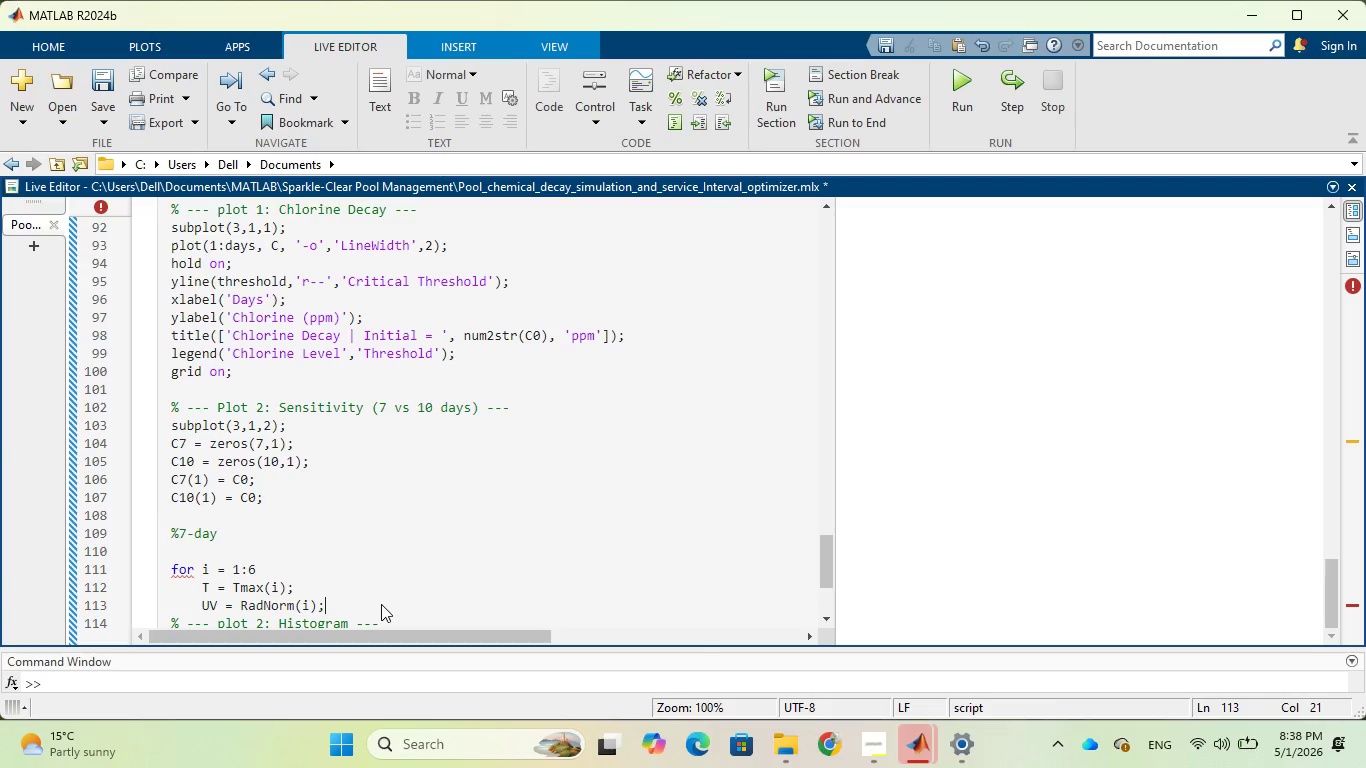 
key(Enter)
 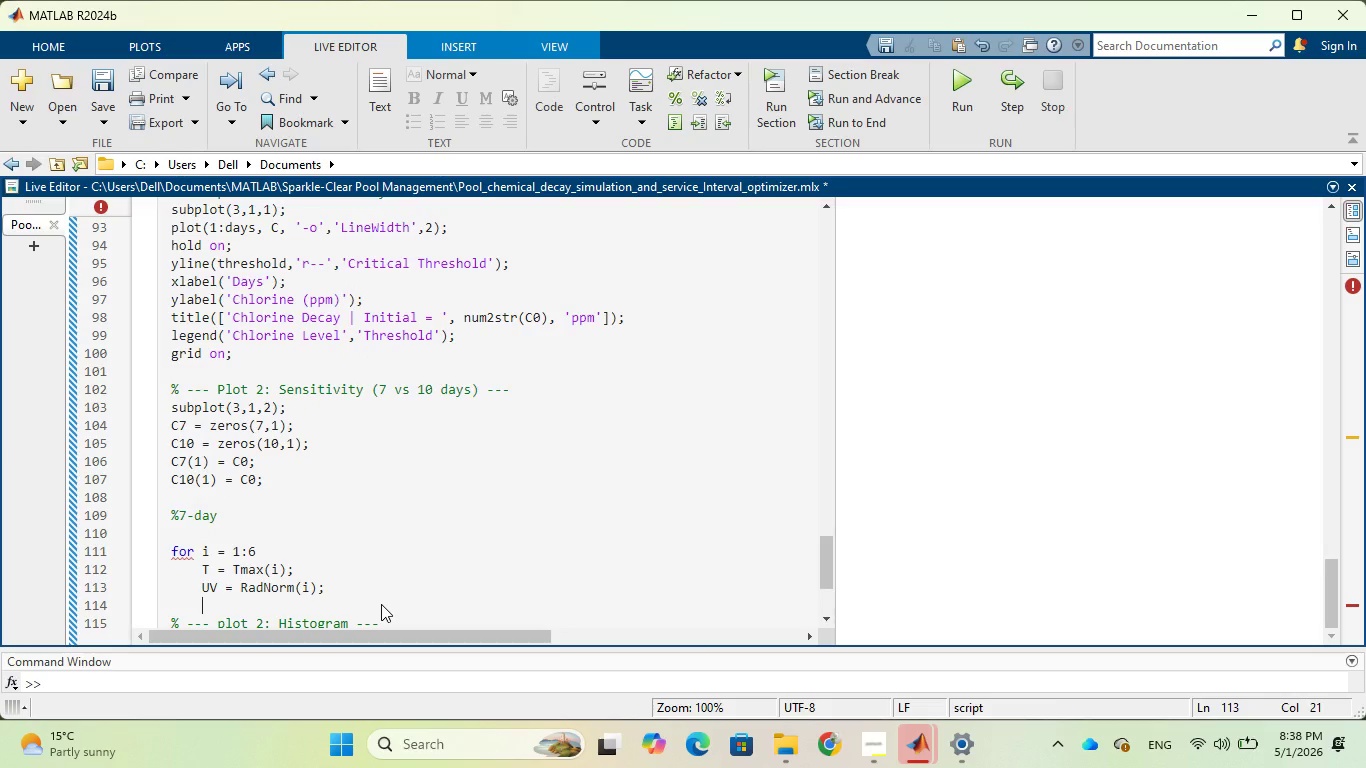 
key(BracketLeft)
 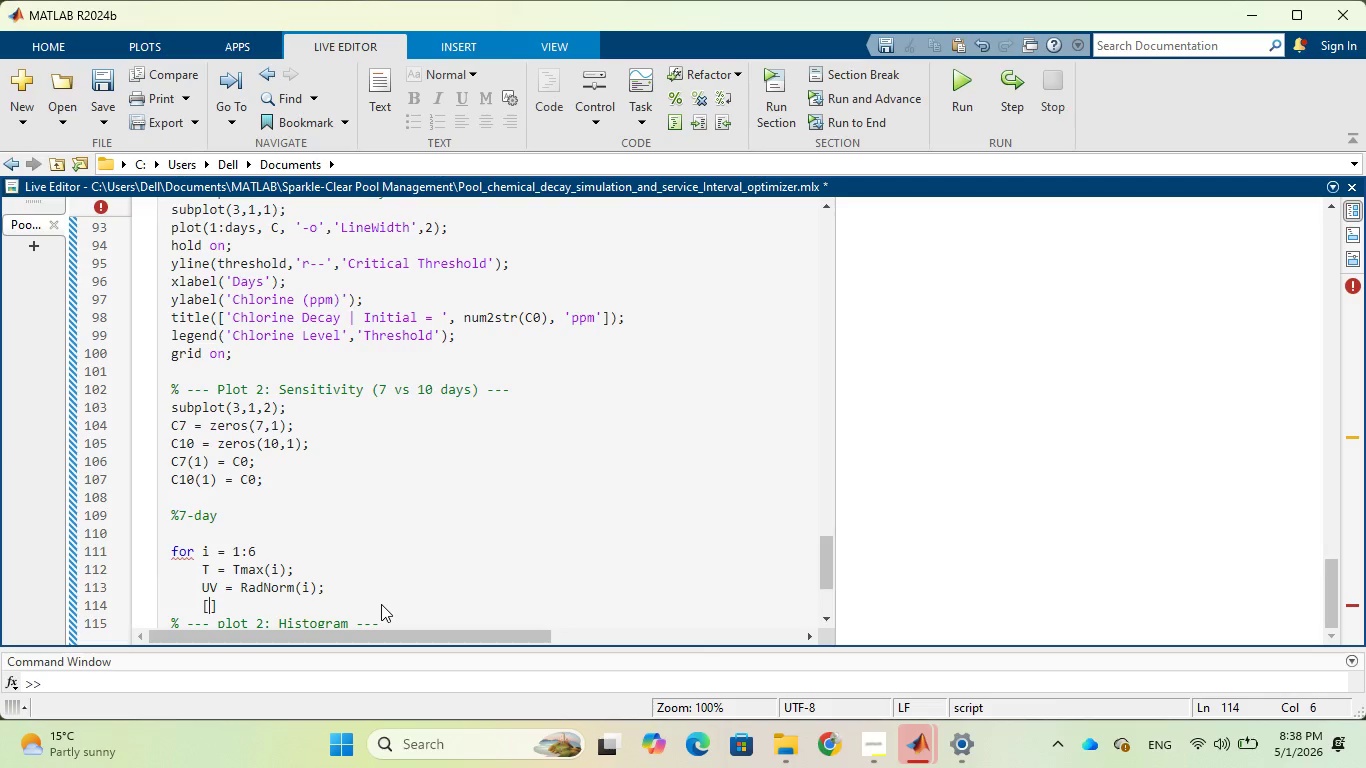 
key(Shift+Backquote)
 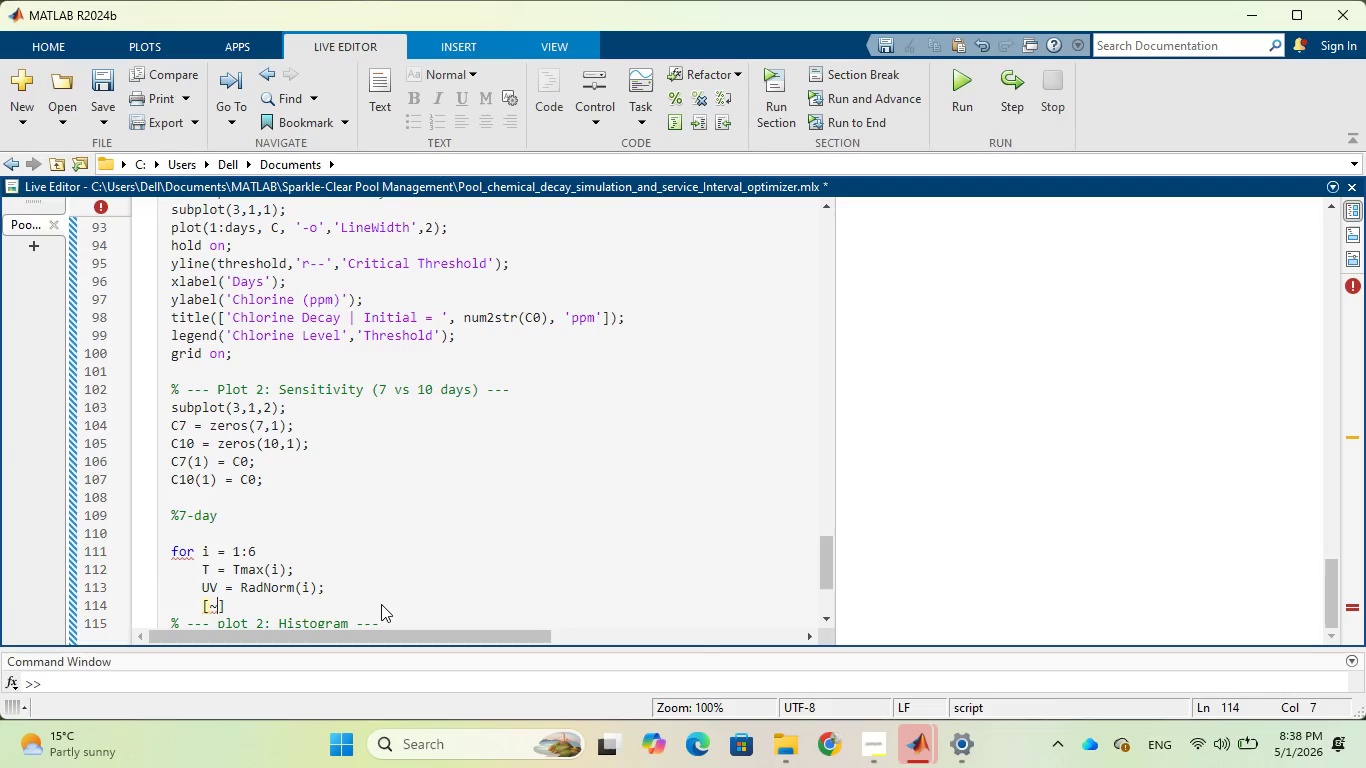 
type(, _temp)
 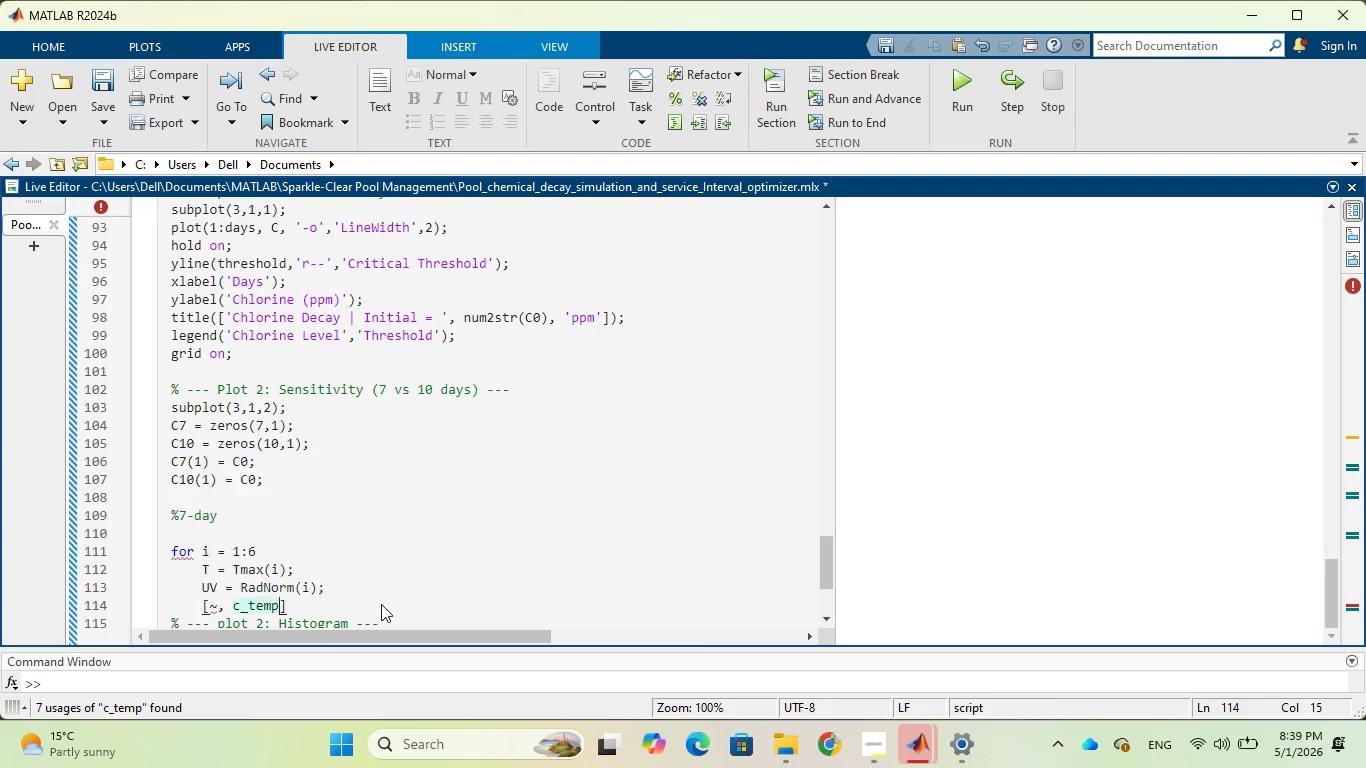 
hold_key(key=C, duration=0.45)
 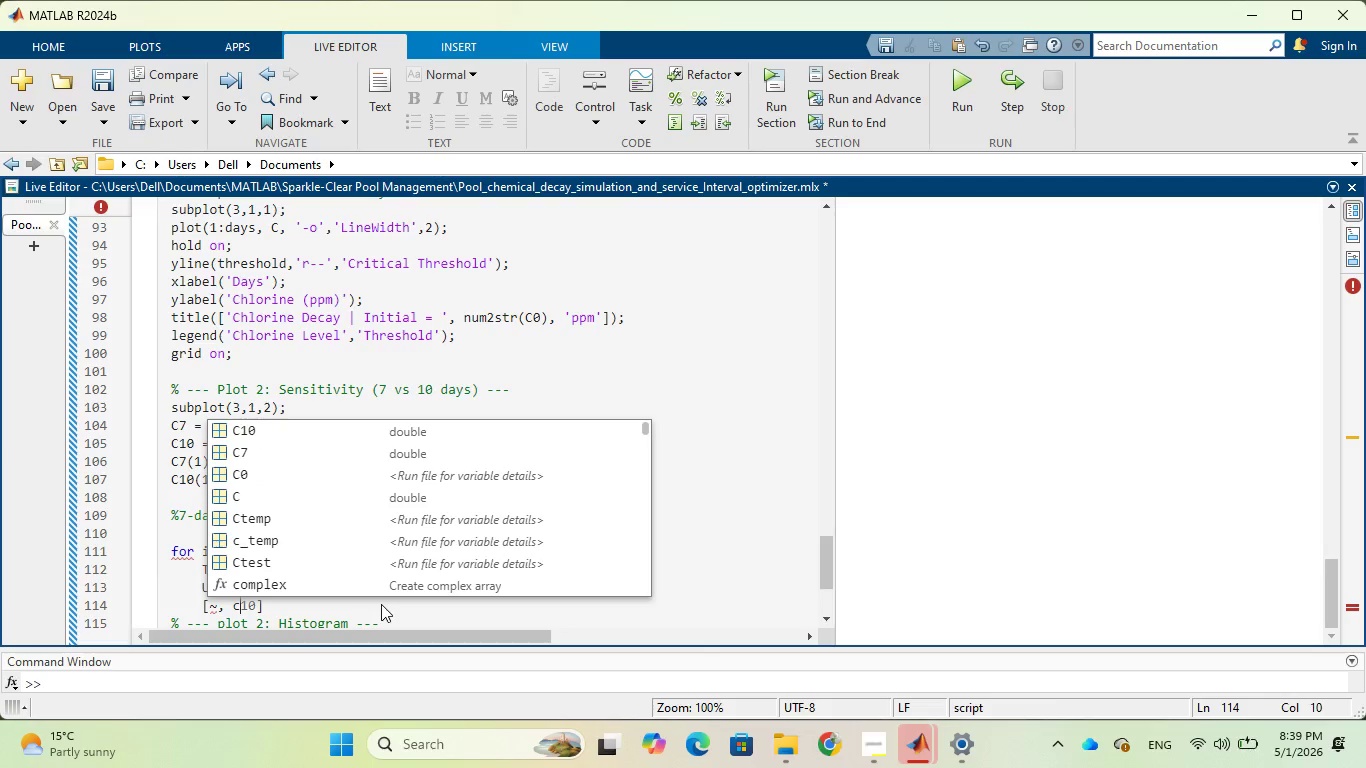 
key(ArrowRight)
 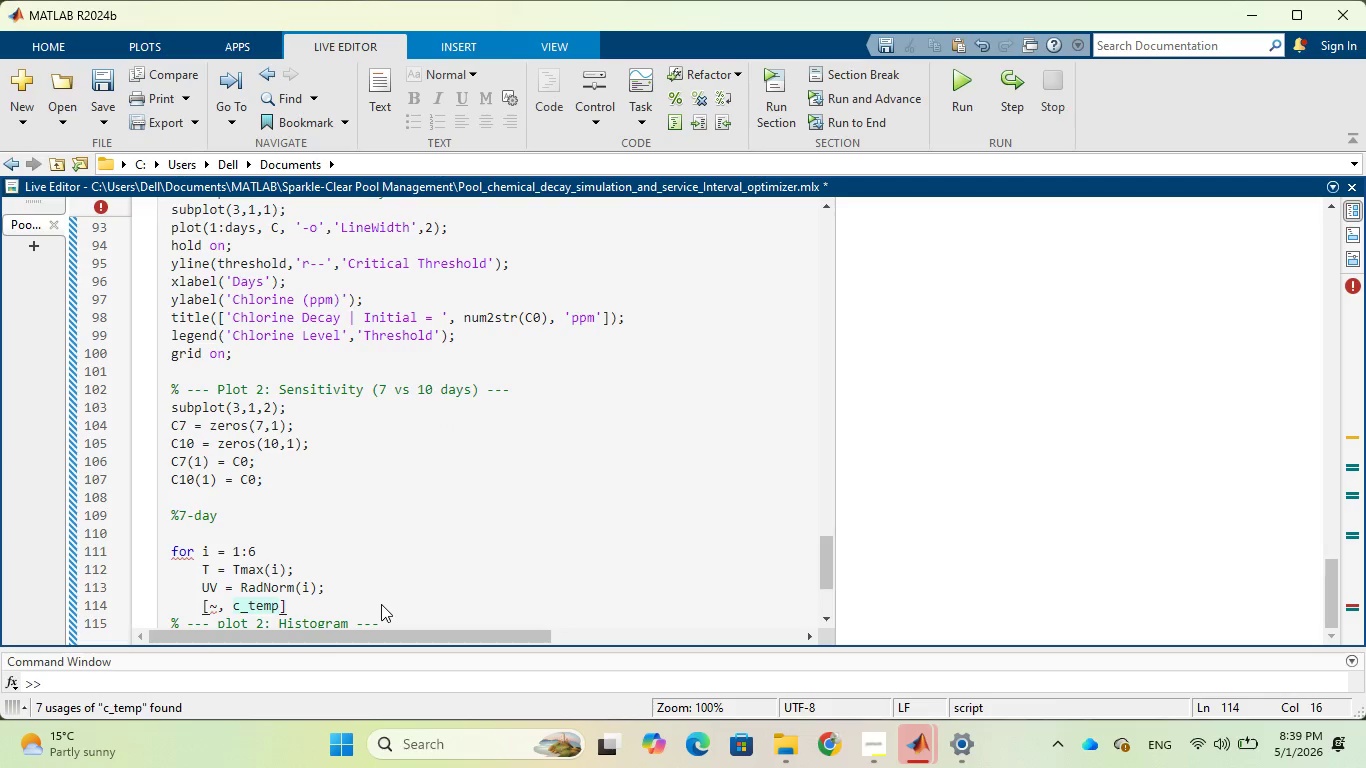 
type( = ode45(@)
 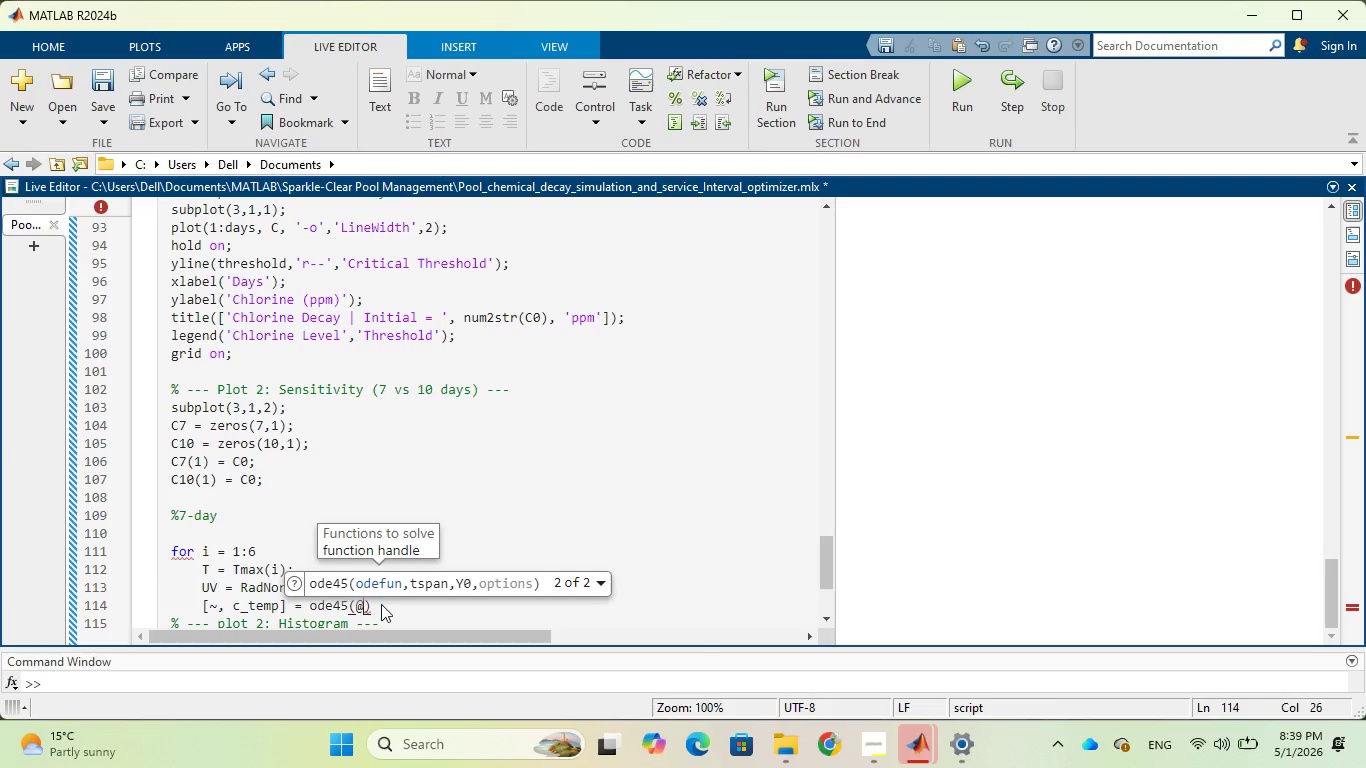 
type((t,C)
 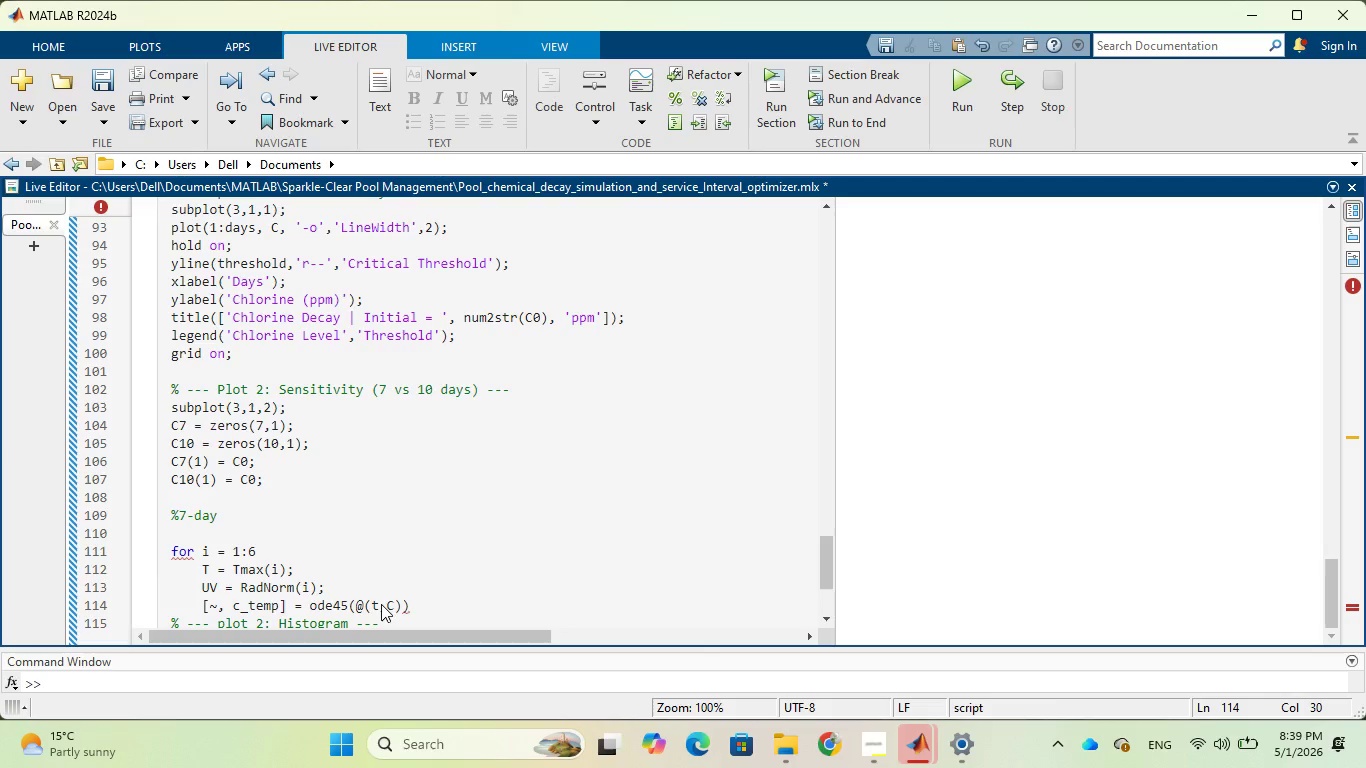 
key(ArrowRight)
 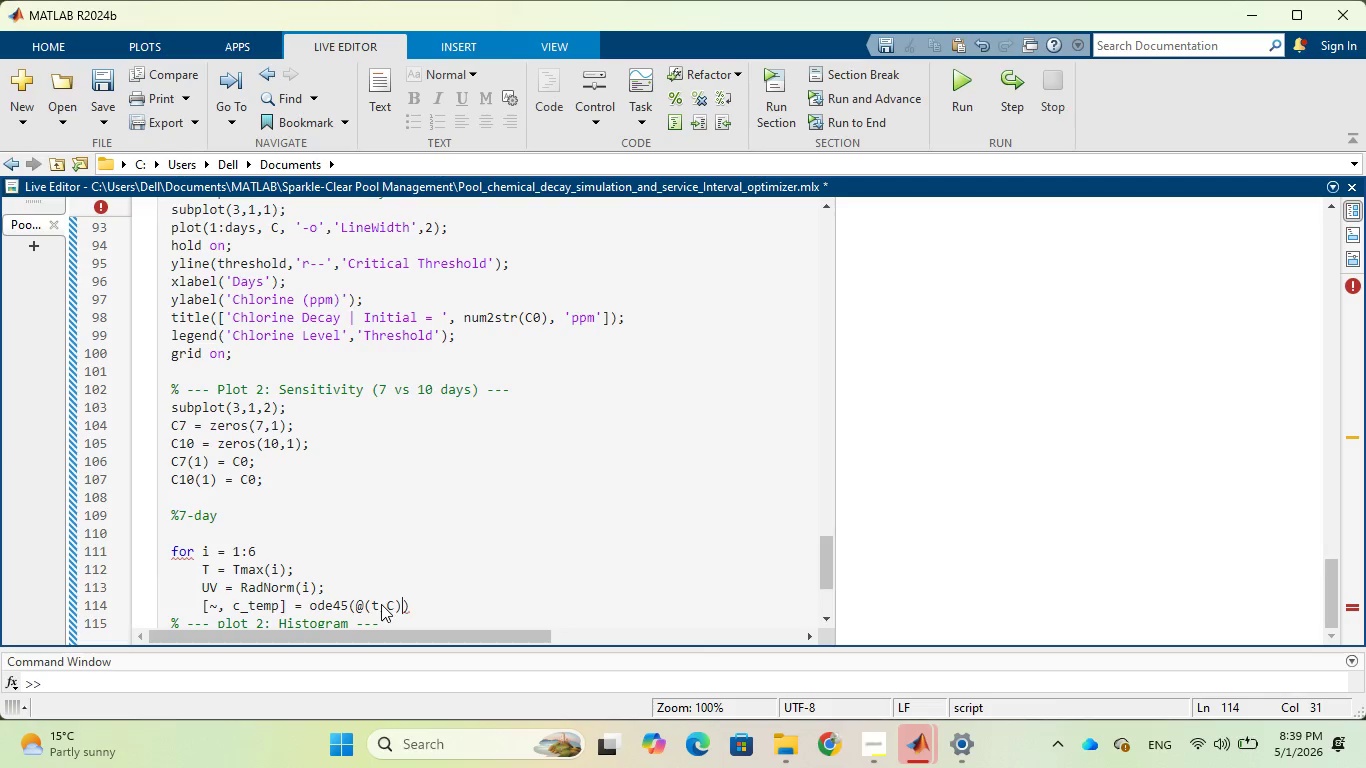 
type( chlorine)
 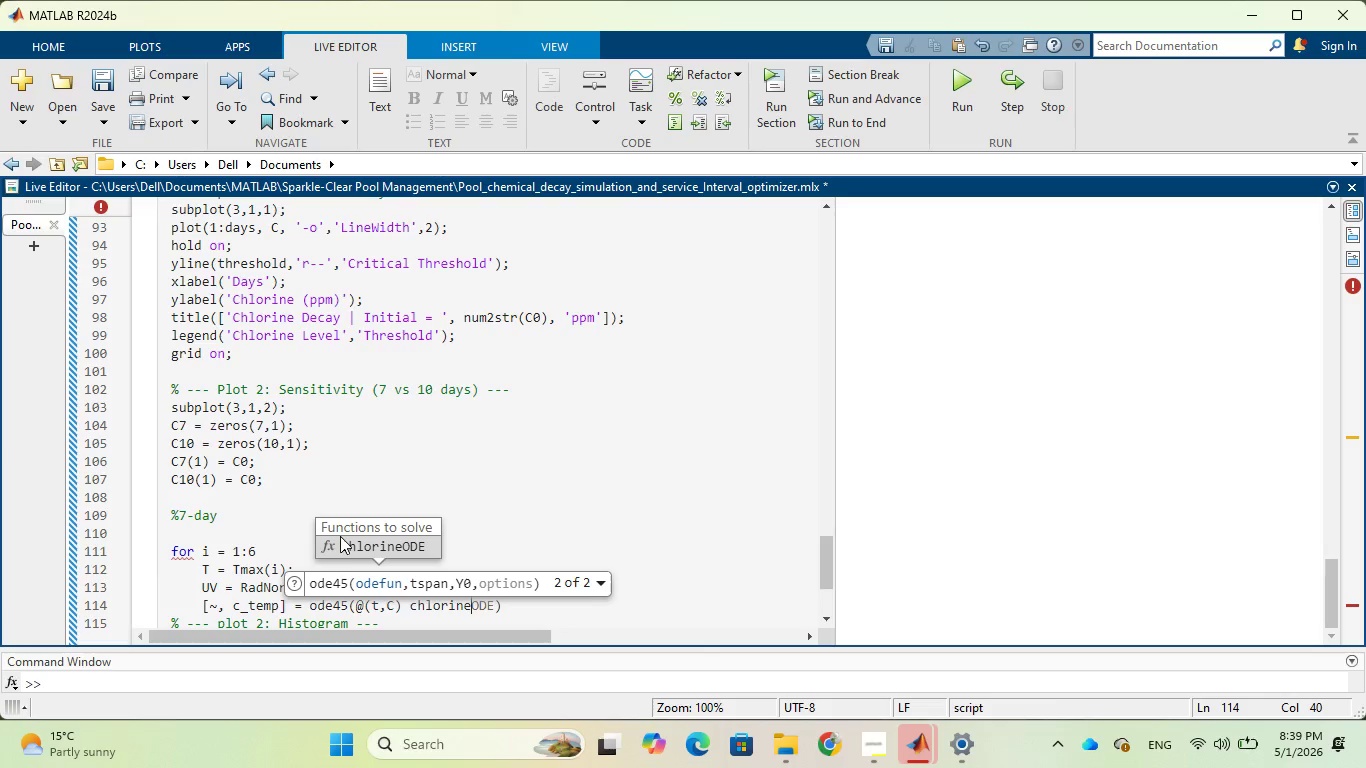 
left_click([360, 543])
 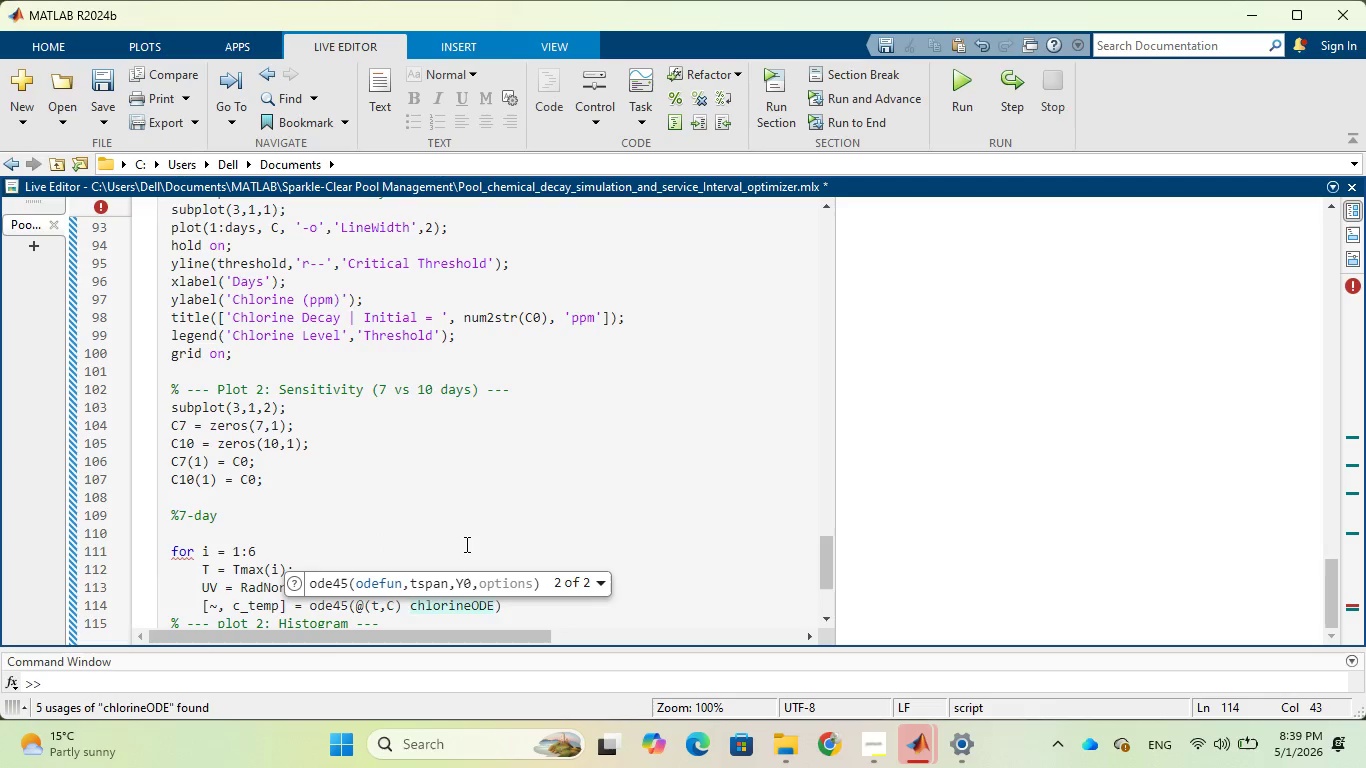 
wait(8.05)
 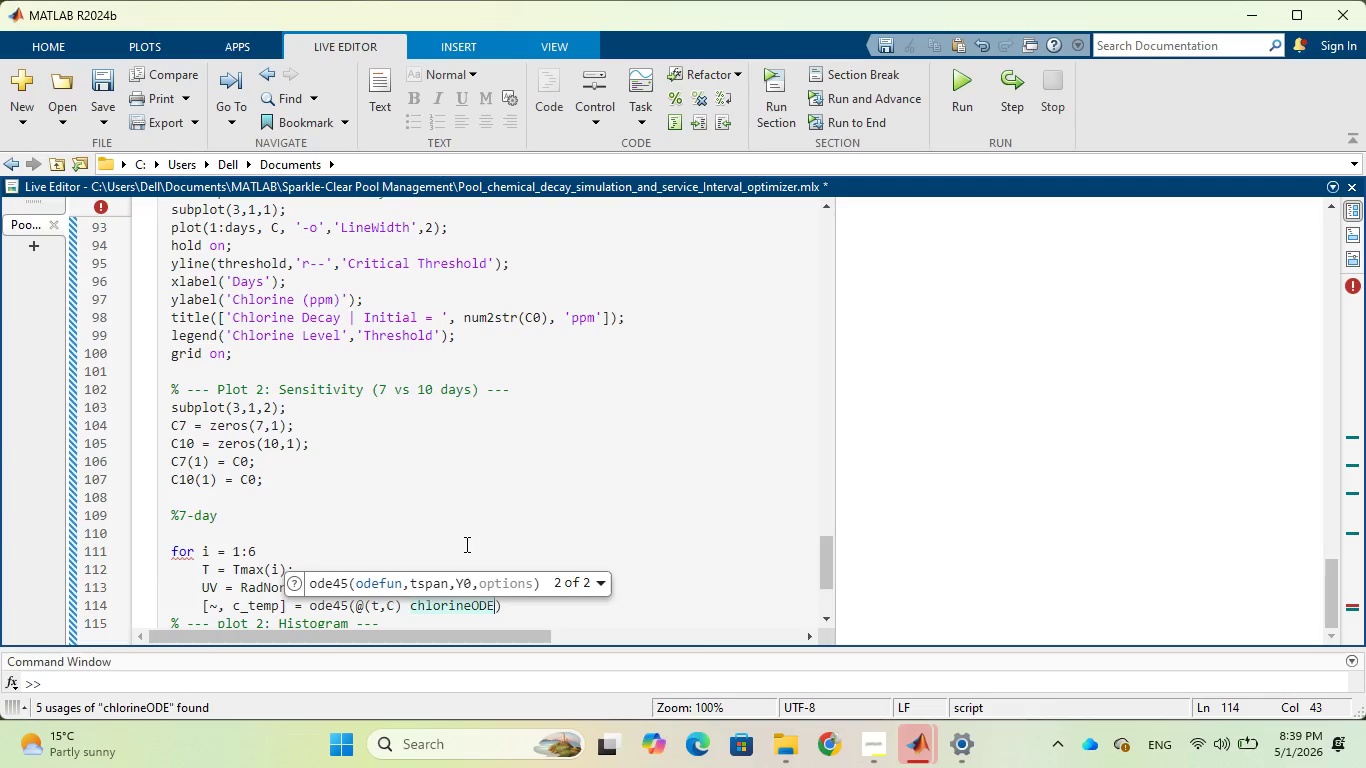 
key(Shift+9)
 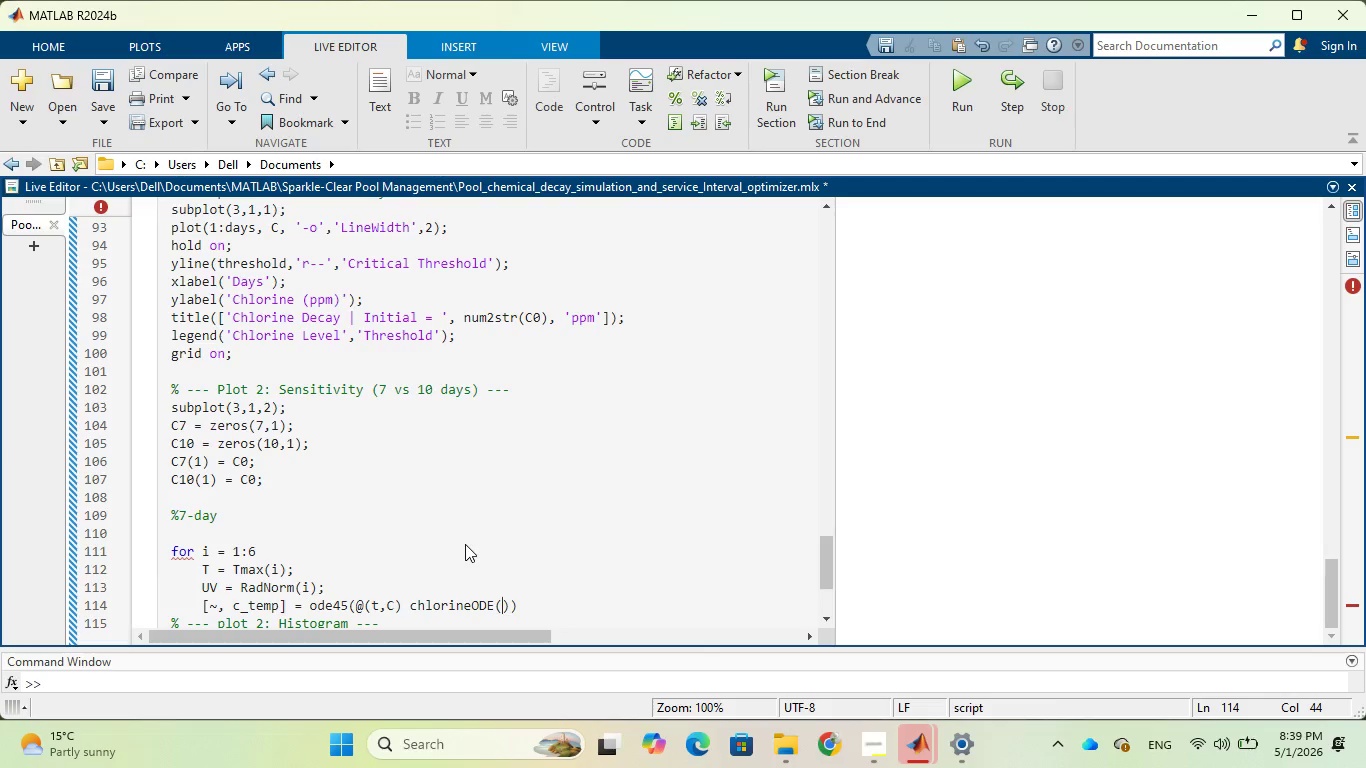 
type(t,C,T,UV,k0,alpha,beta,Tref)
 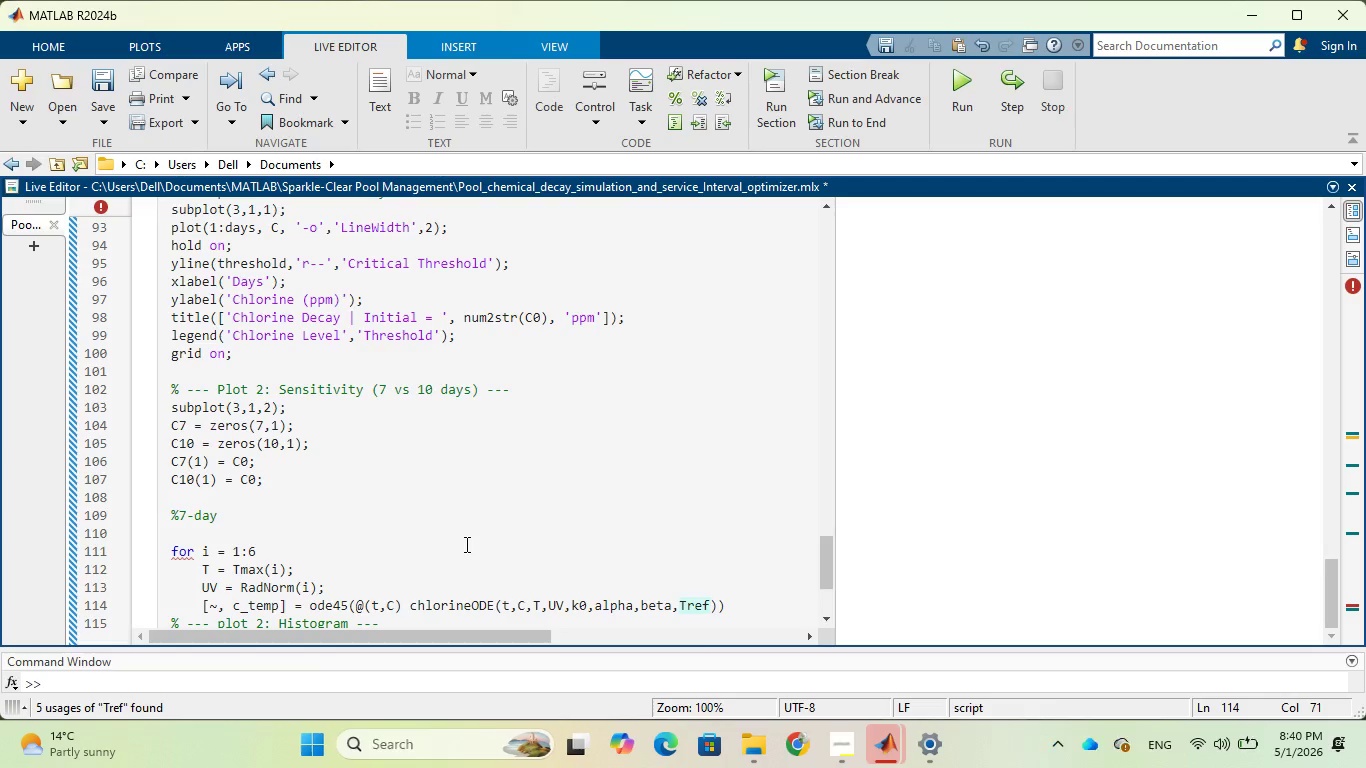 
key(ArrowRight)
 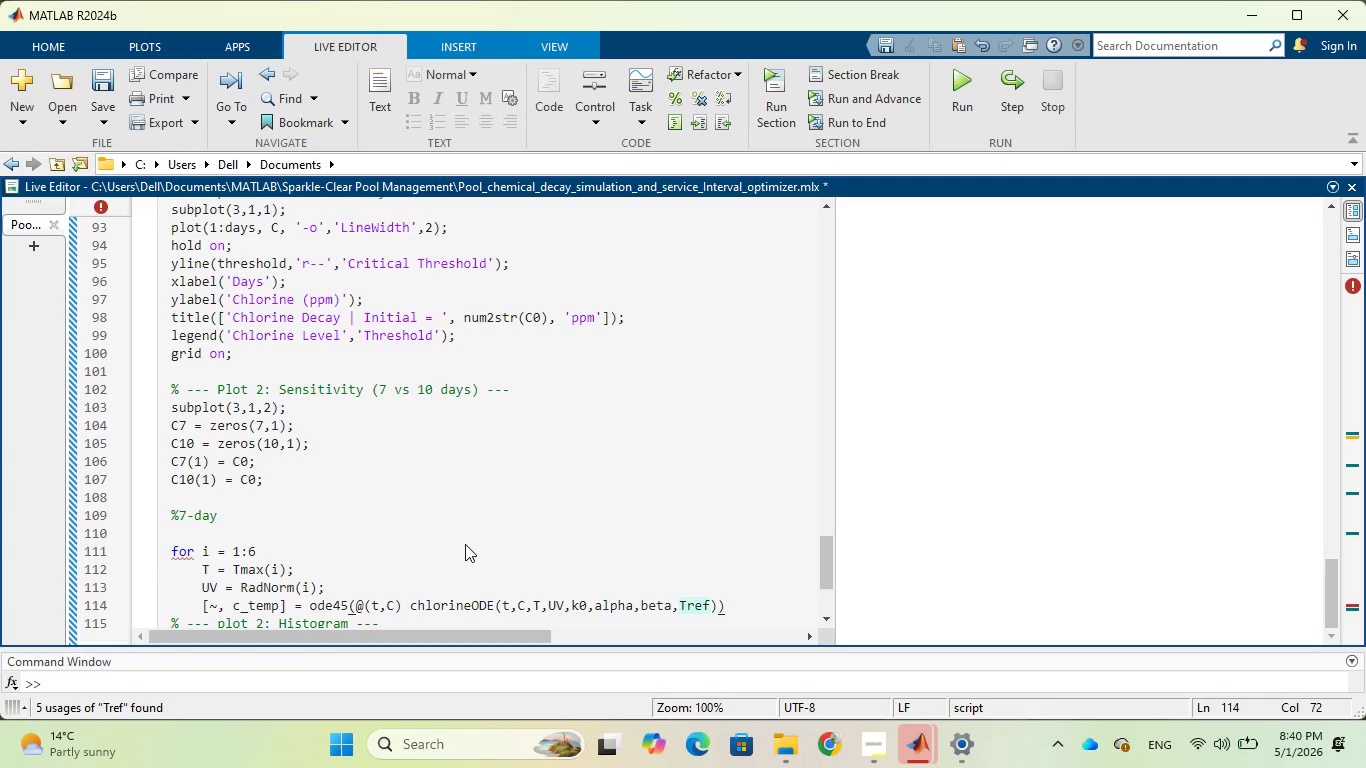 
key(Comma)
 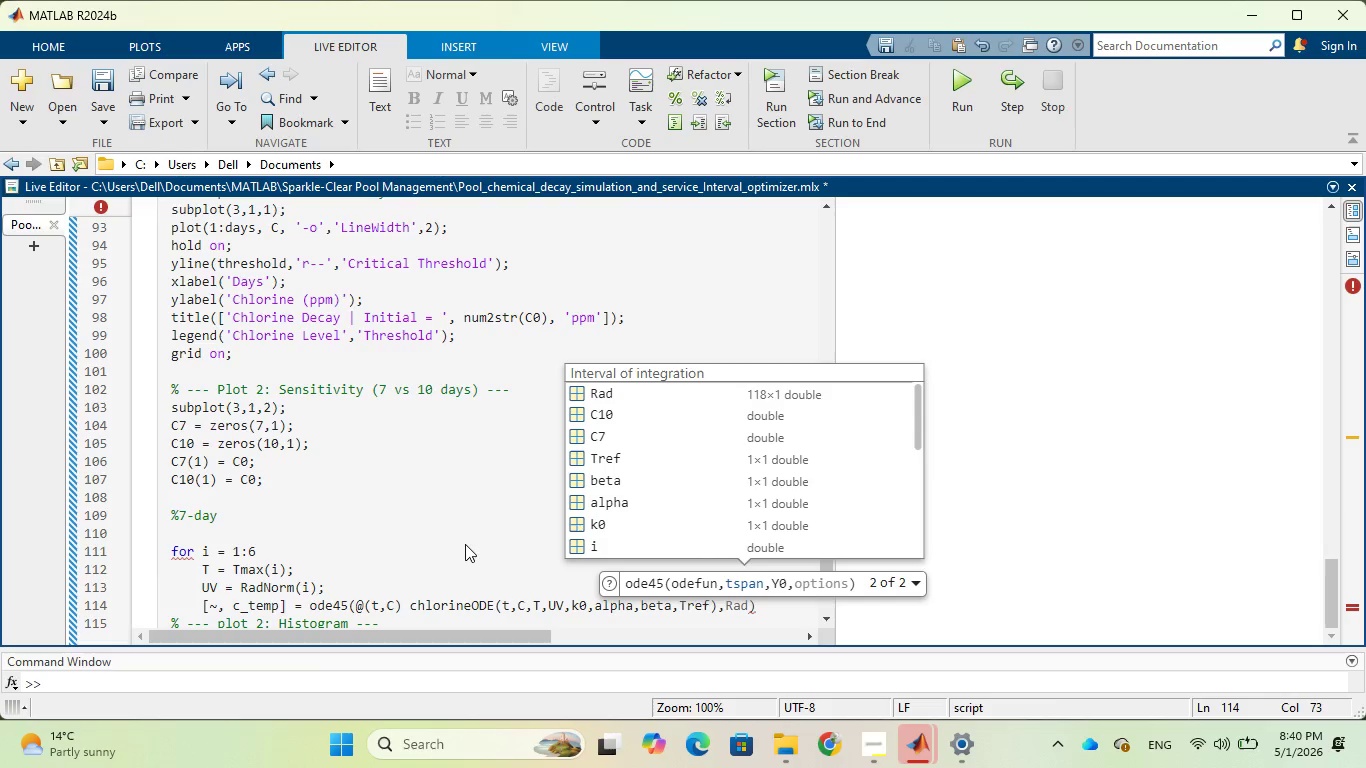 
key(Space)
 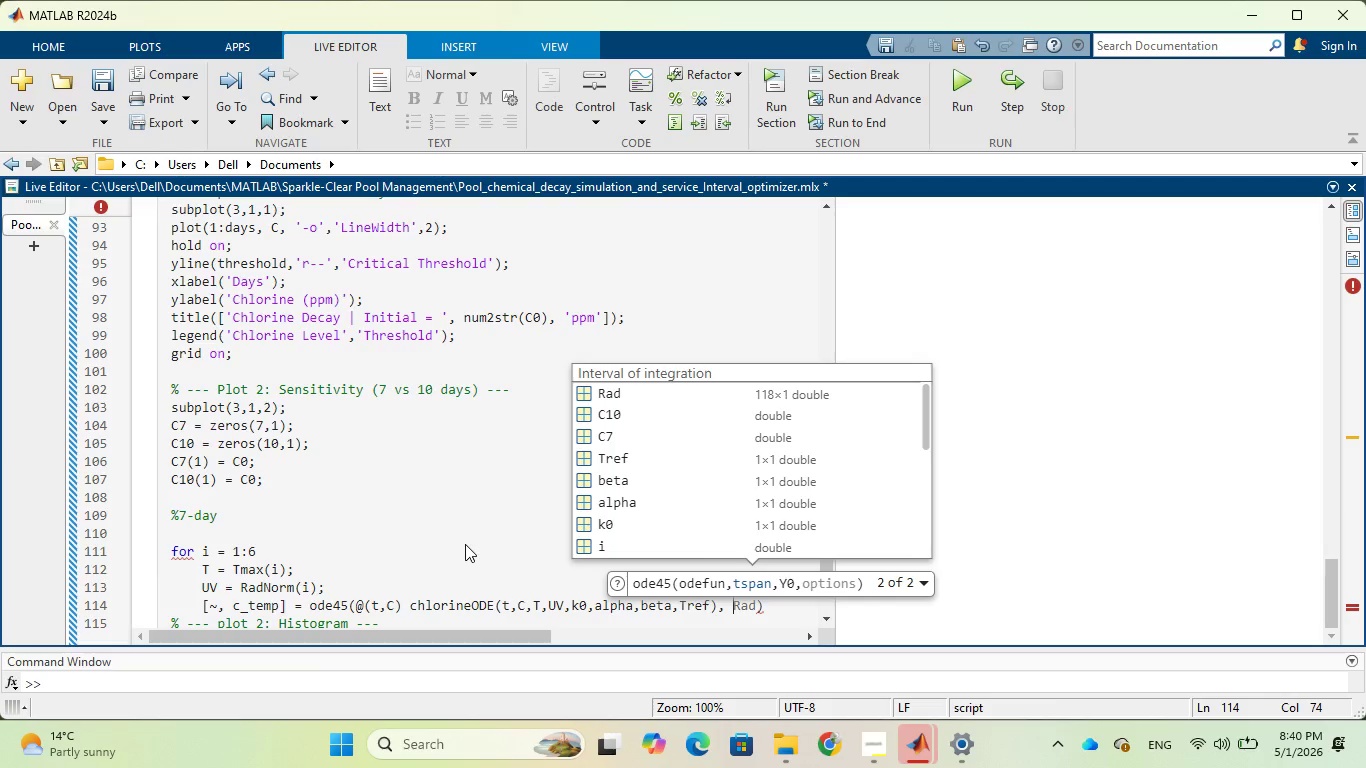 
key(BracketLeft)
 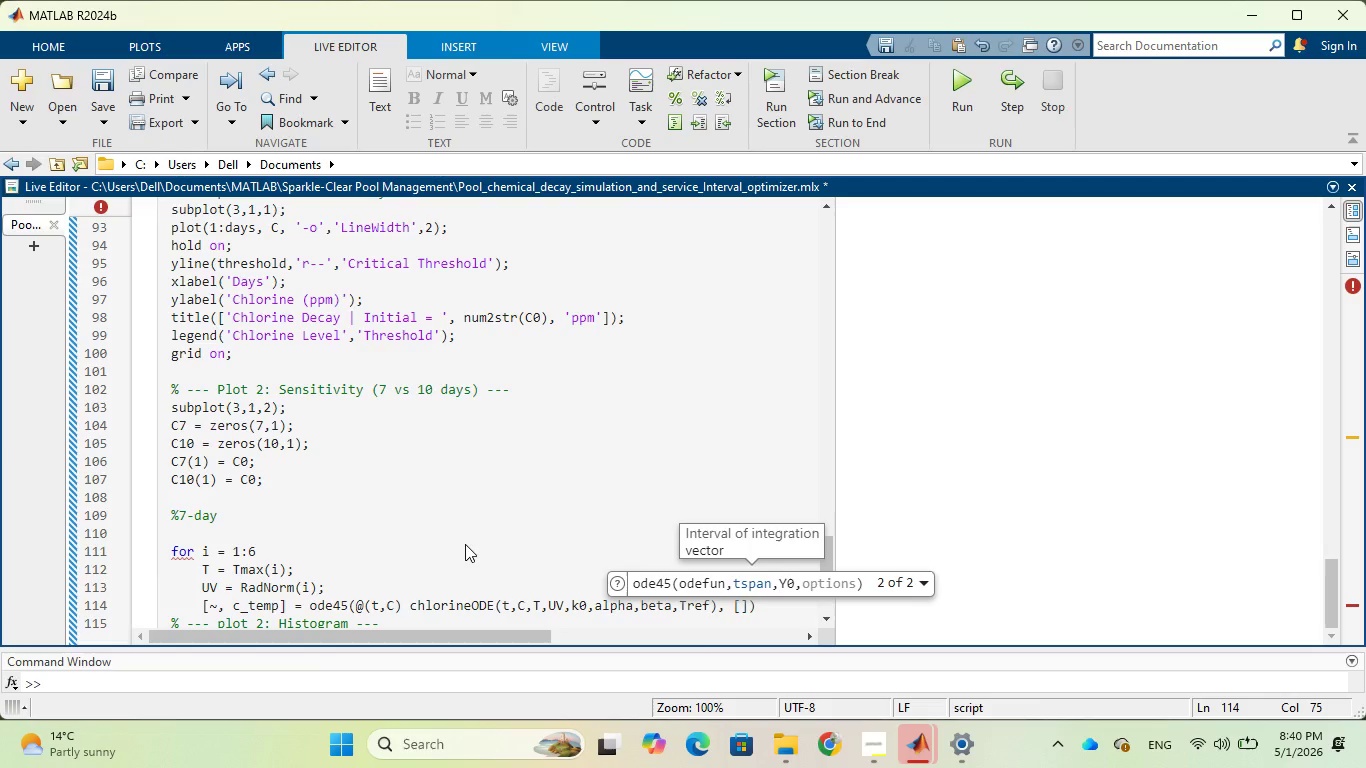 
key(0)
 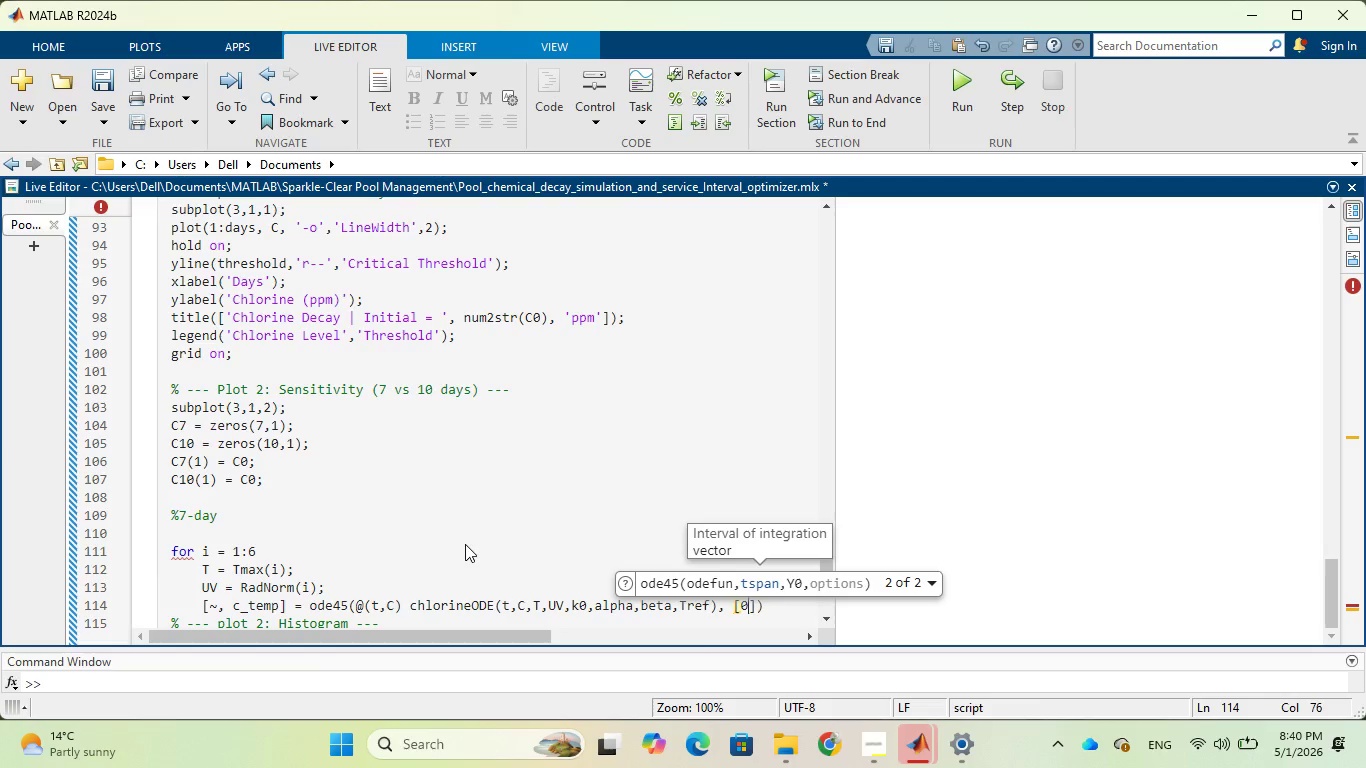 
key(Space)
 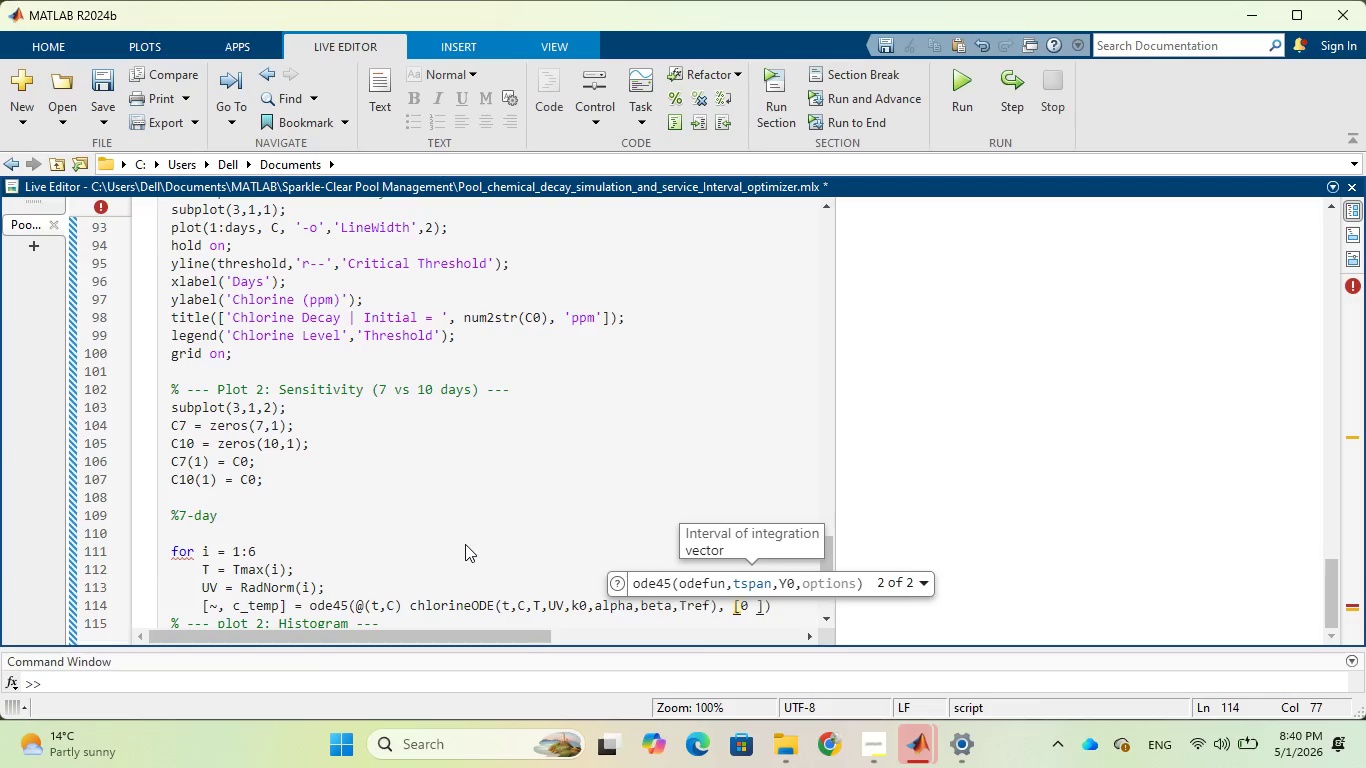 
key(1)
 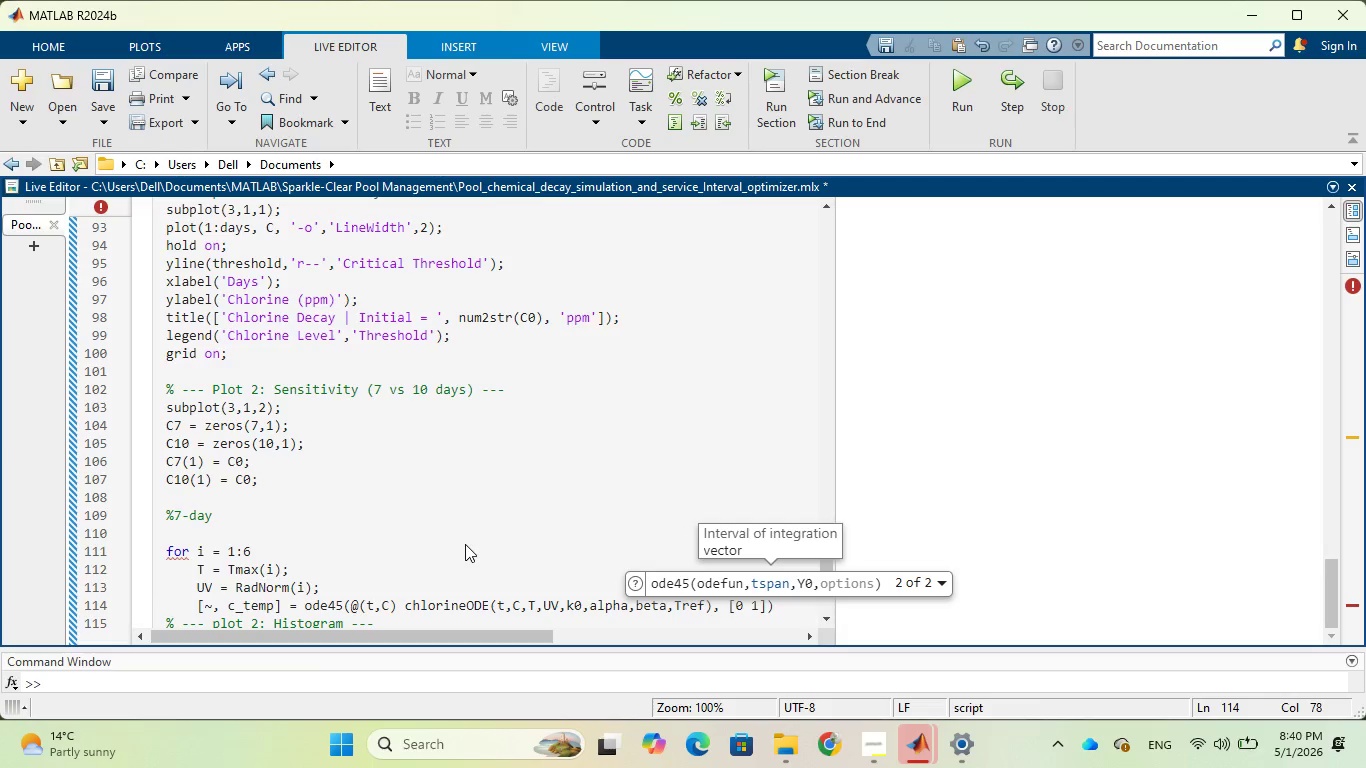 
key(ArrowRight)
 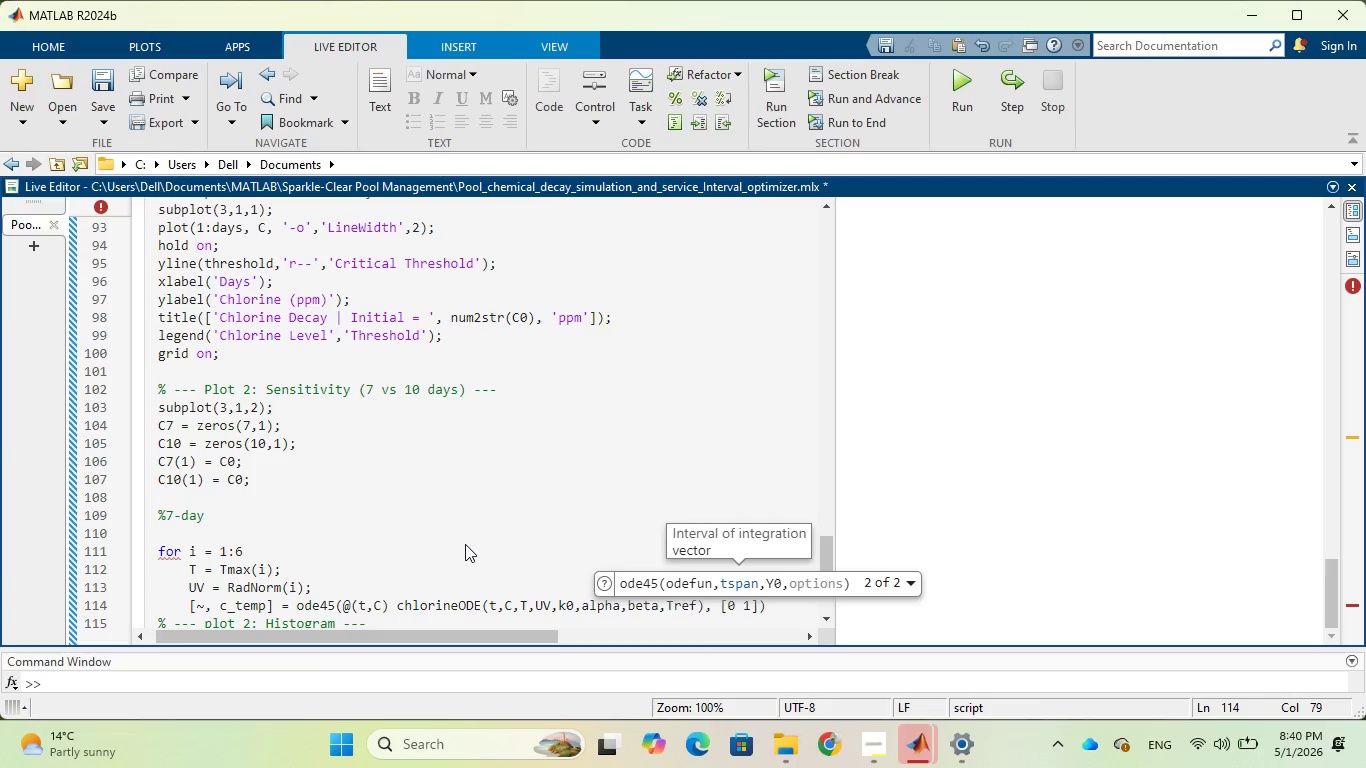 
type(, C7(i)
 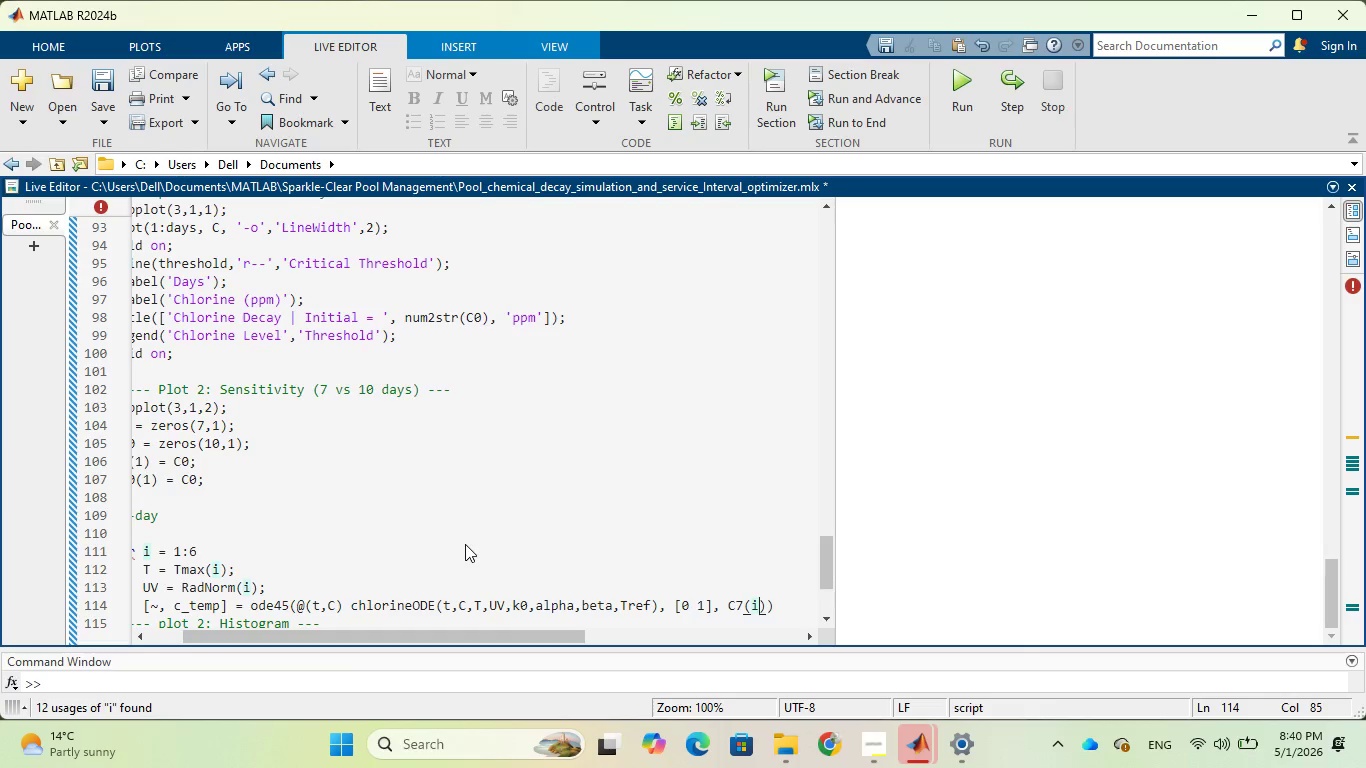 
key(ArrowRight)
 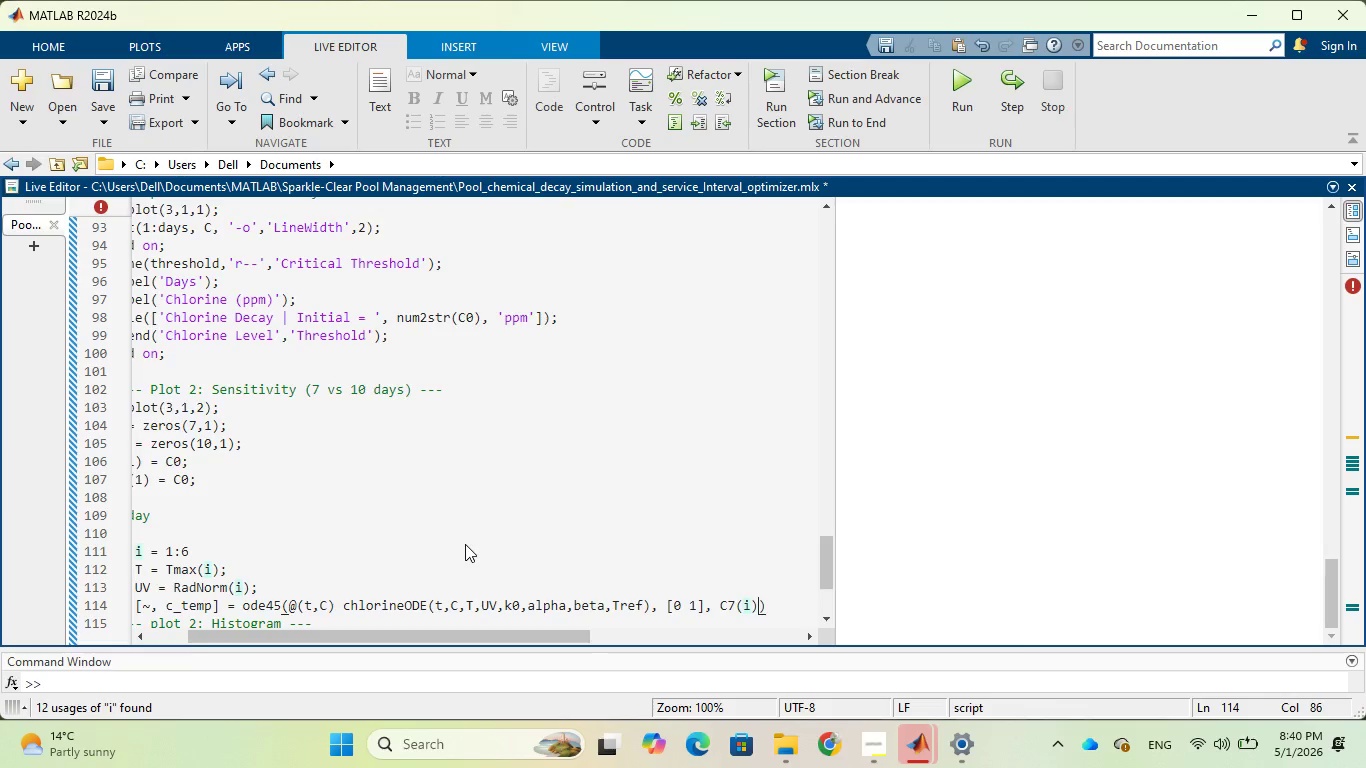 
key(ArrowRight)
 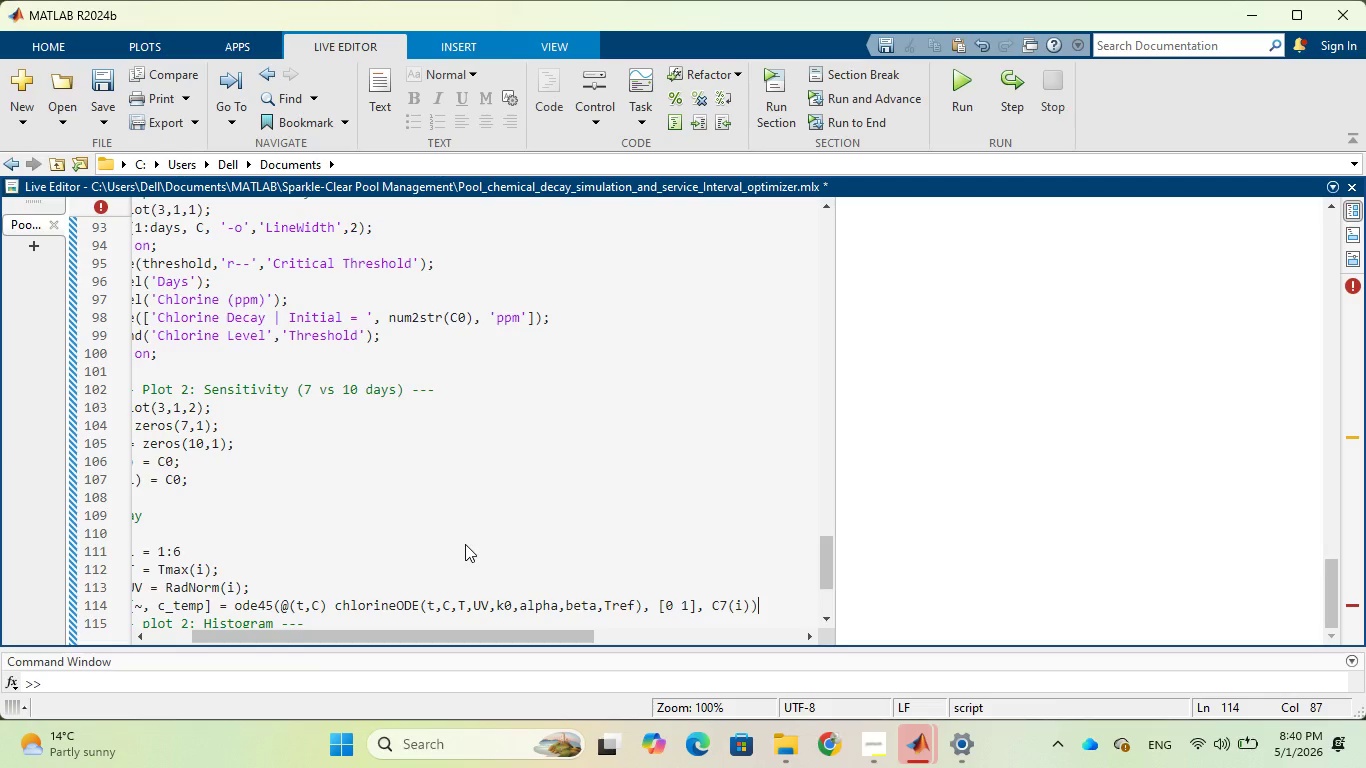 
key(Semicolon)
 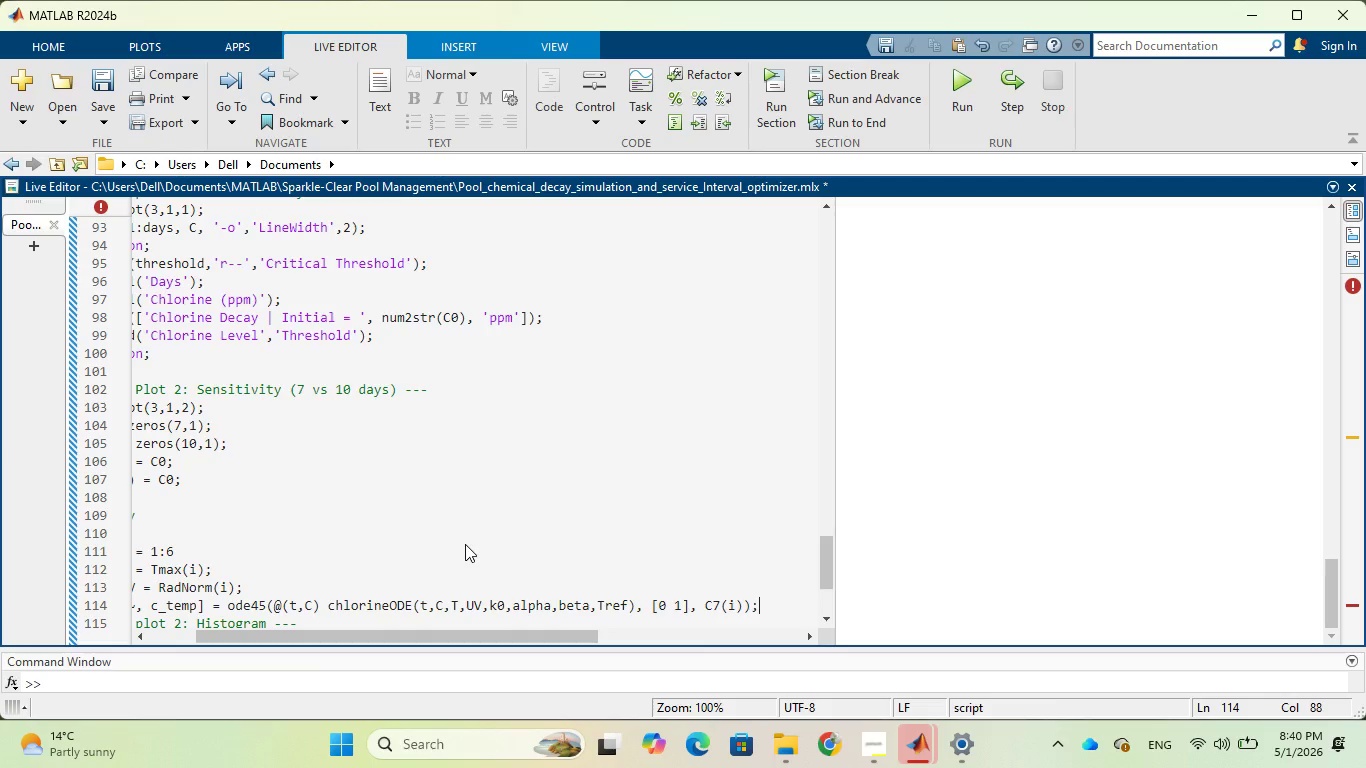 
wait(5.09)
 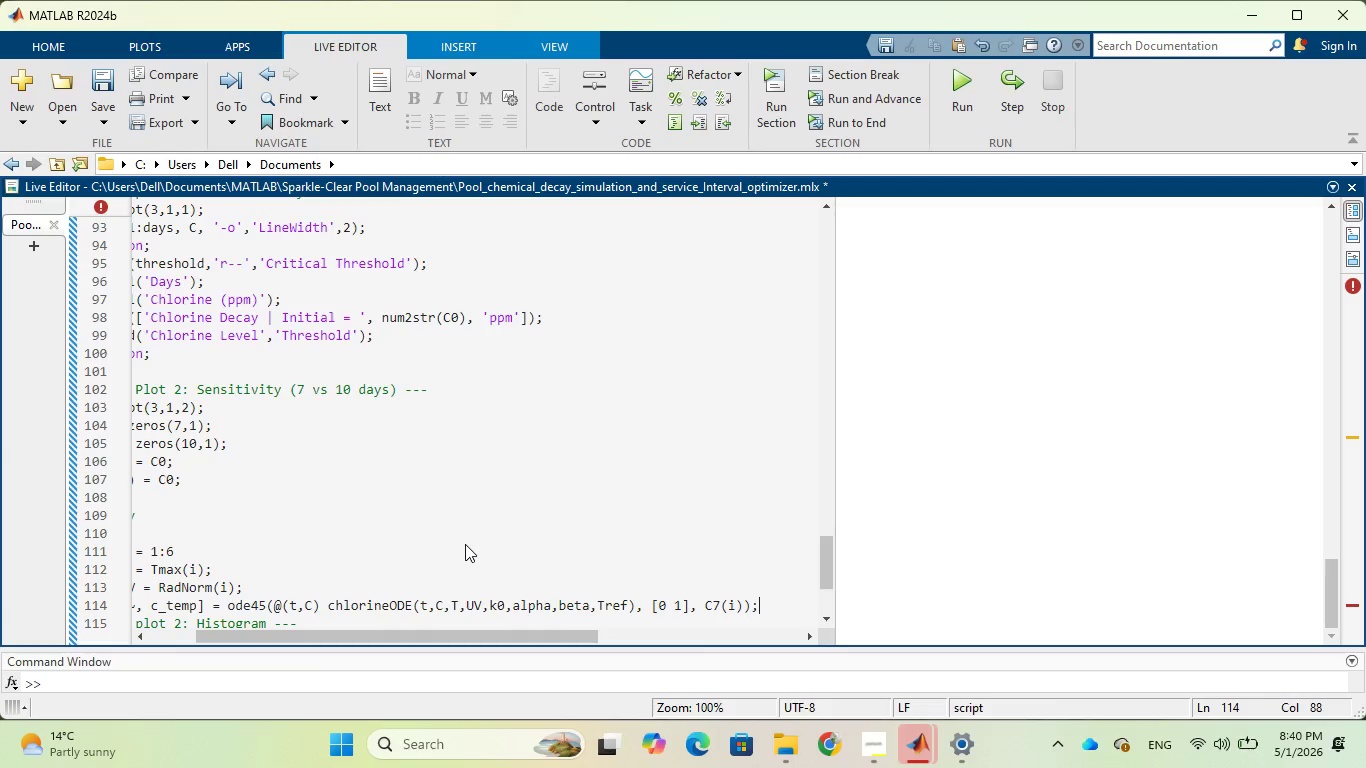 
key(Enter)
 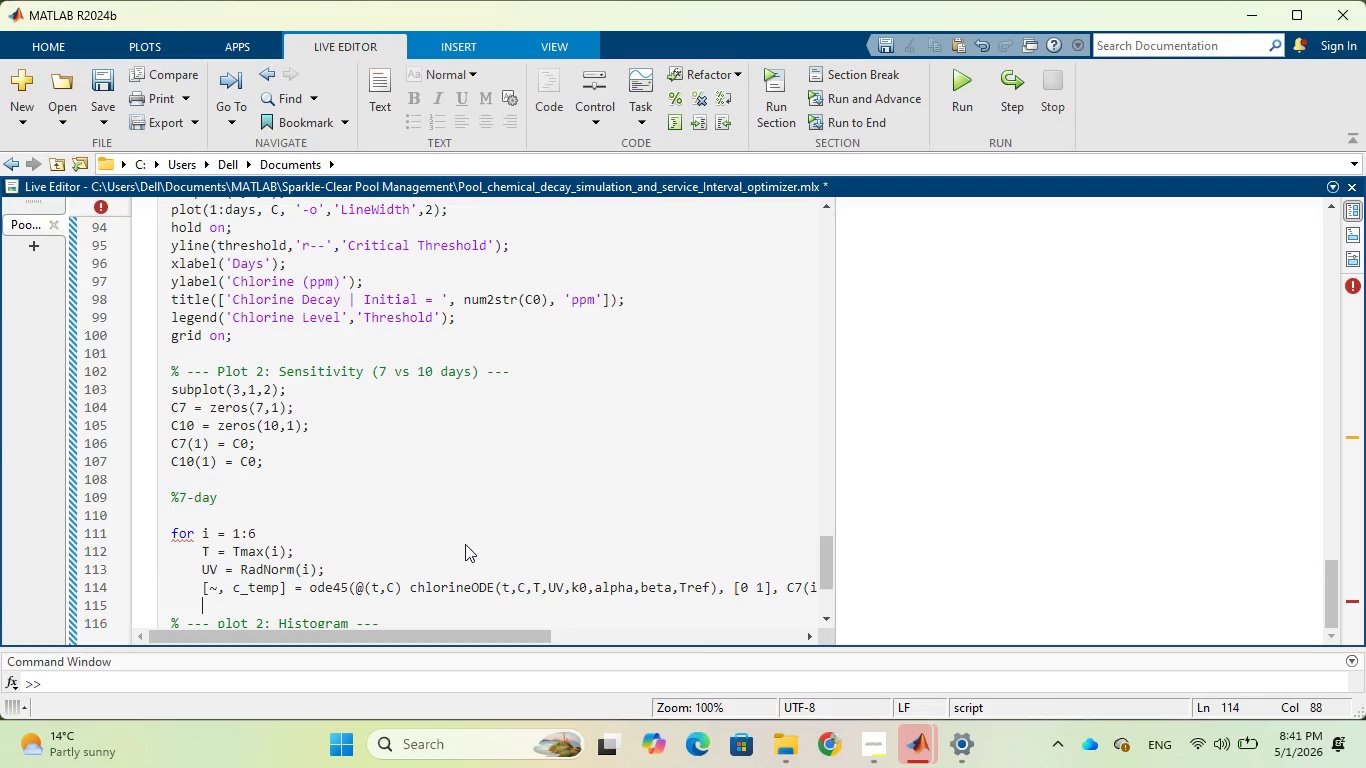 
wait(5.52)
 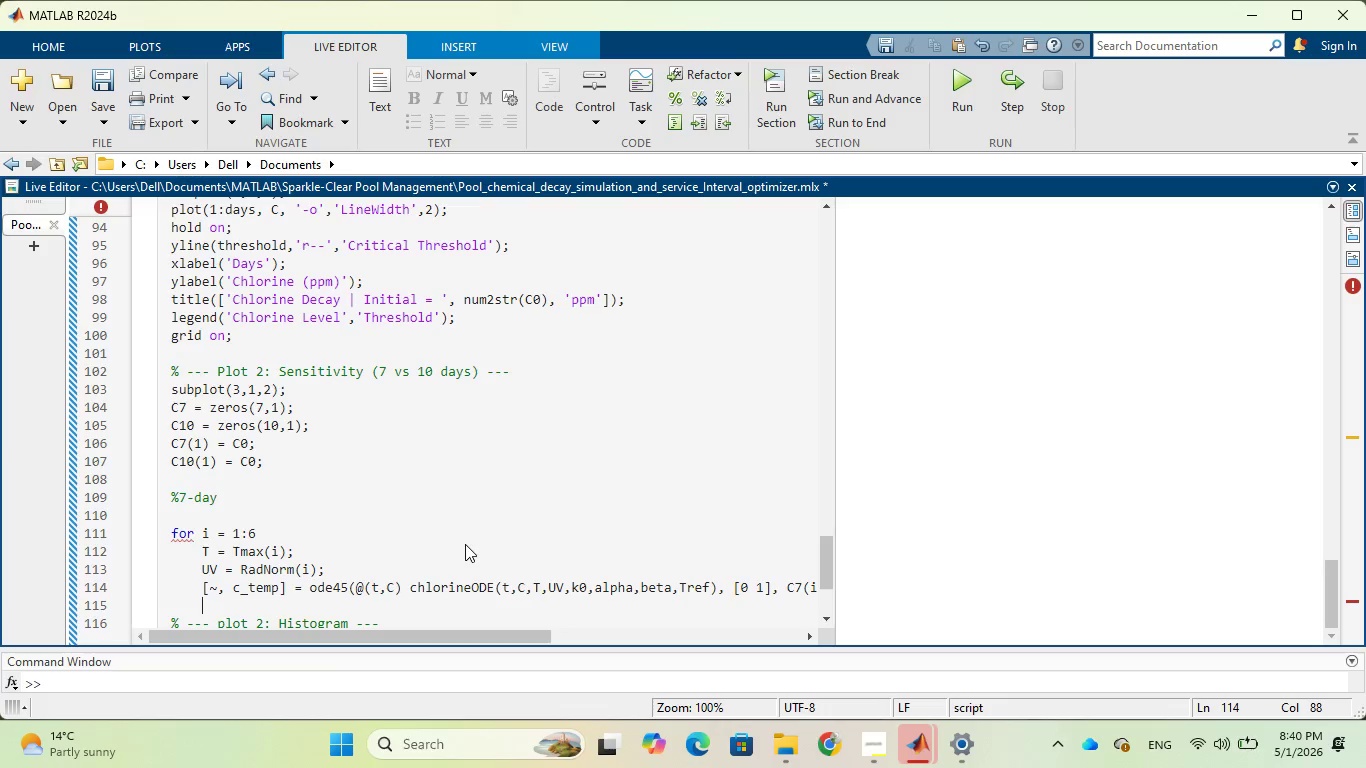 
type(C7(i+1)
 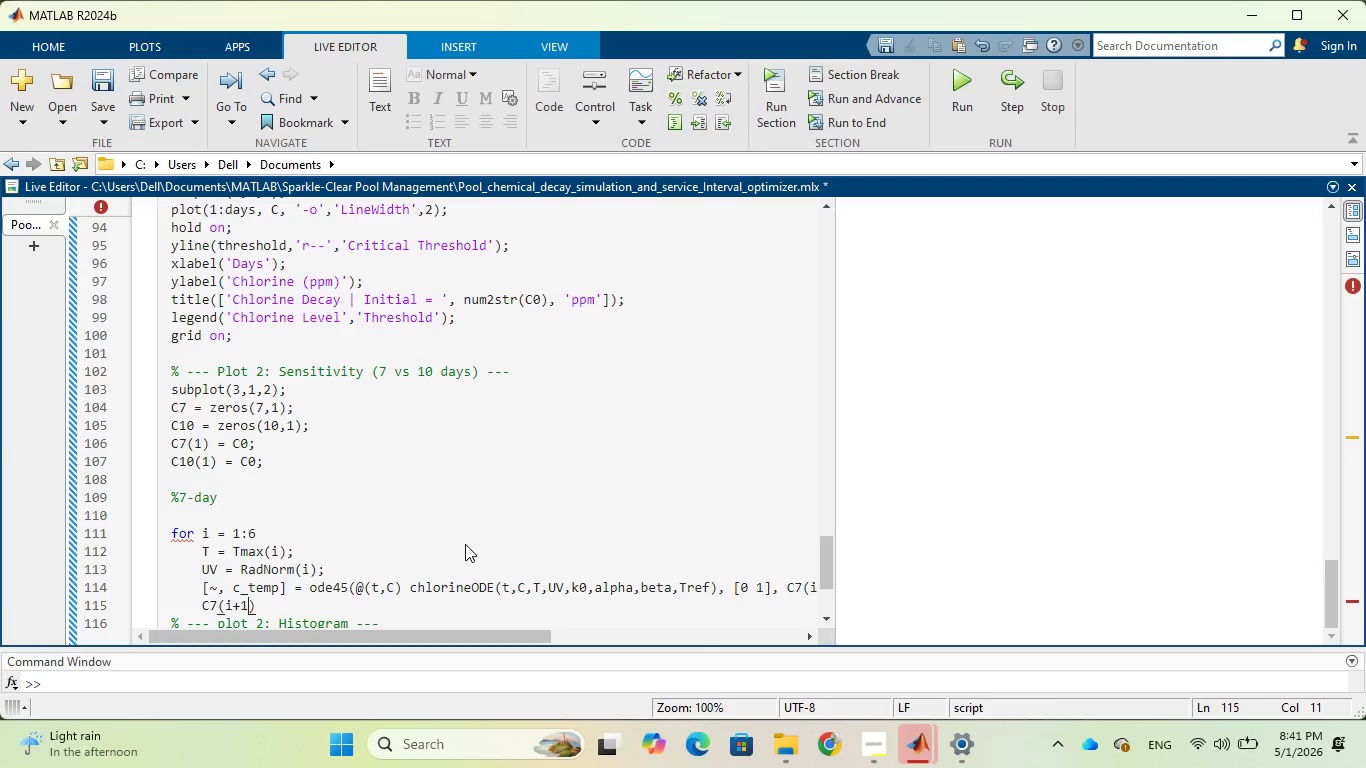 
key(ArrowRight)
 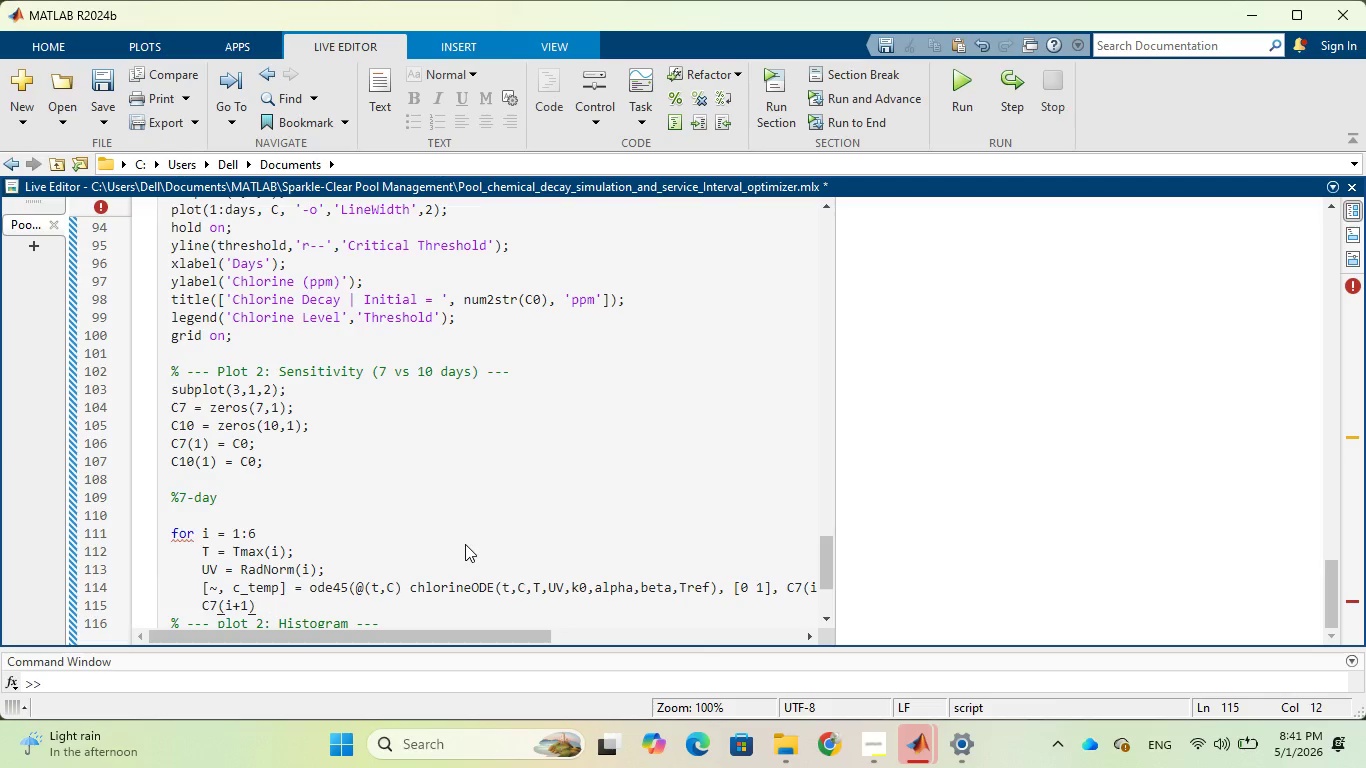 
type( = max(c_temp)
 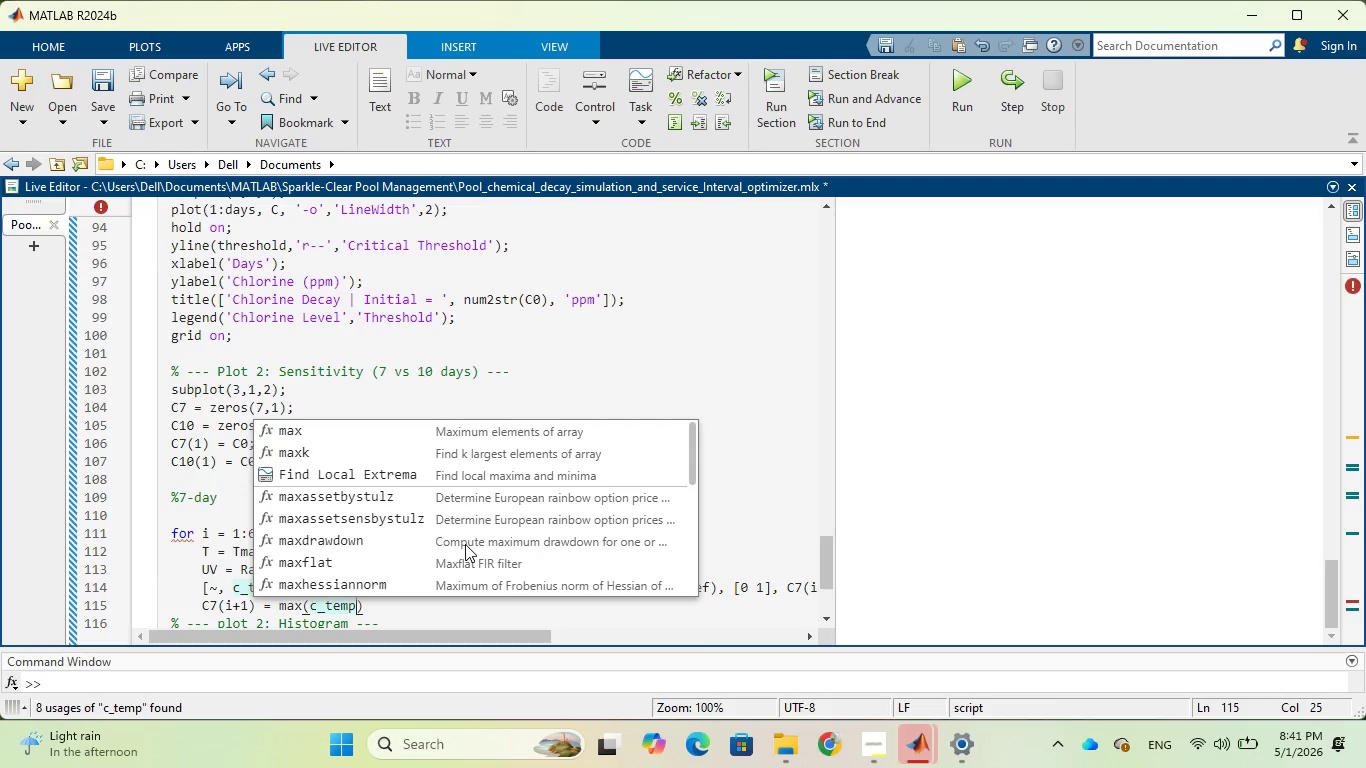 
type((end)
 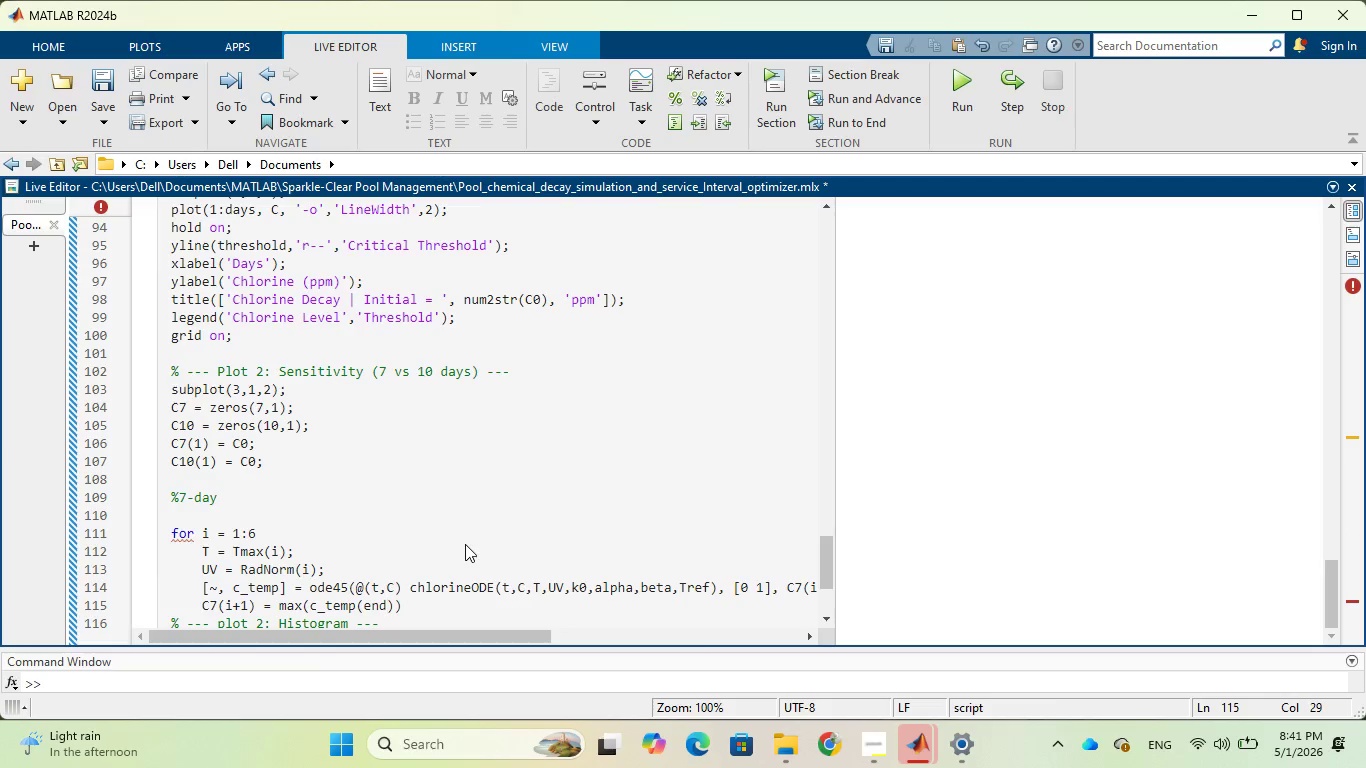 
key(ArrowRight)
 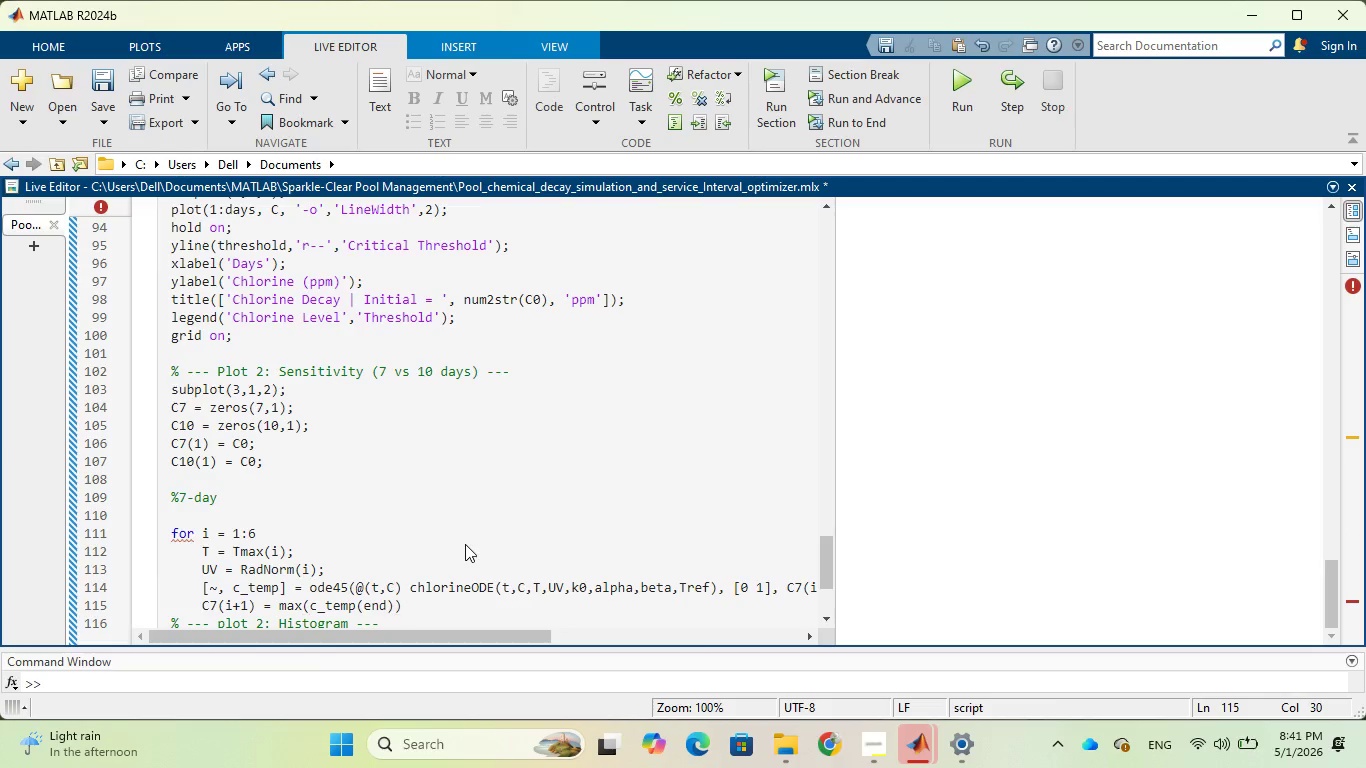 
key(Comma)
 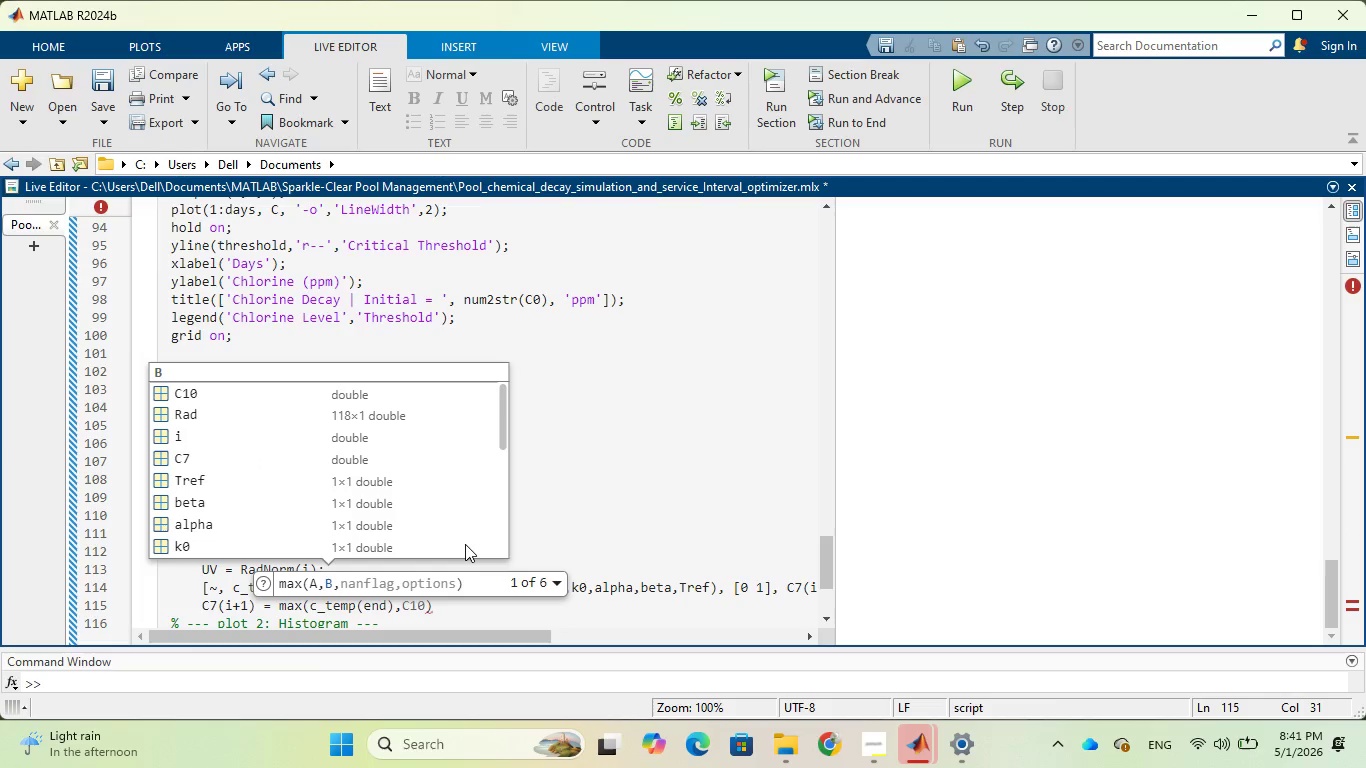 
key(0)
 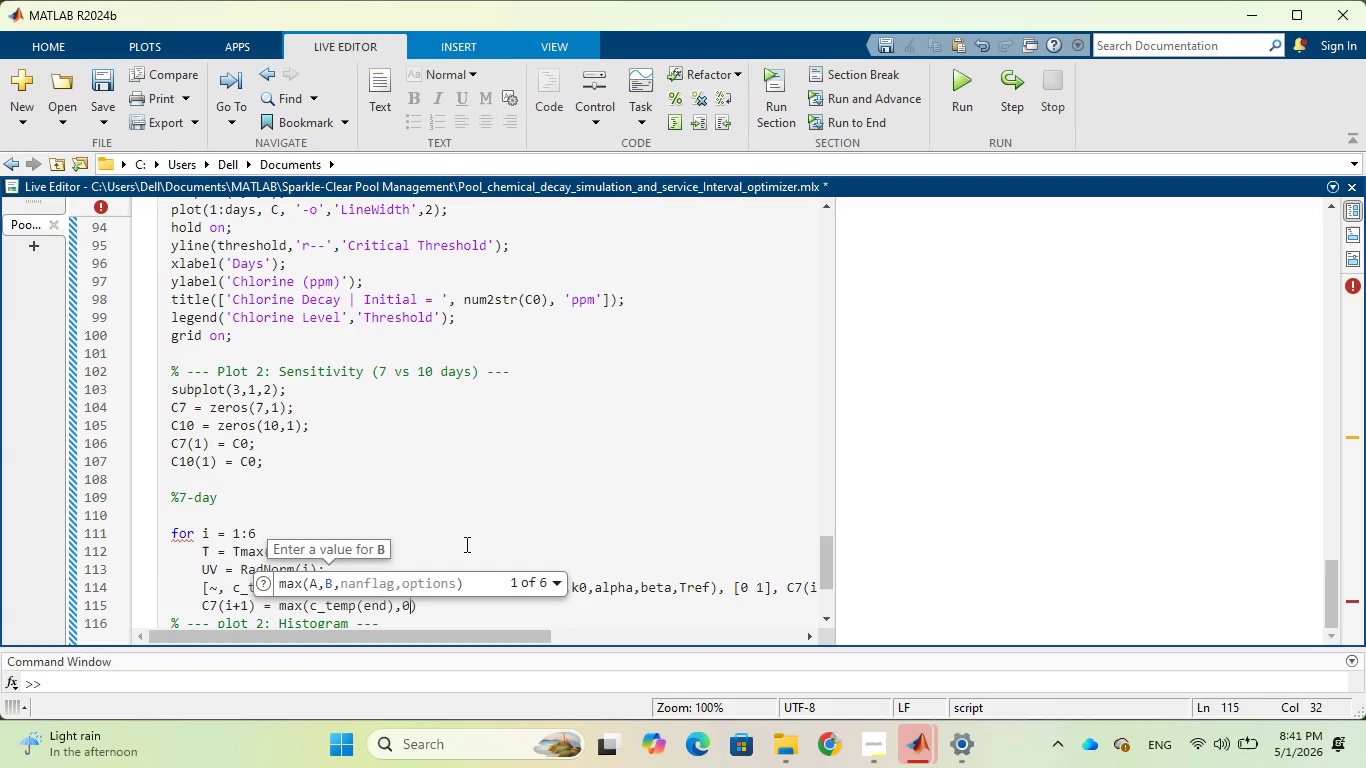 
key(ArrowRight)
 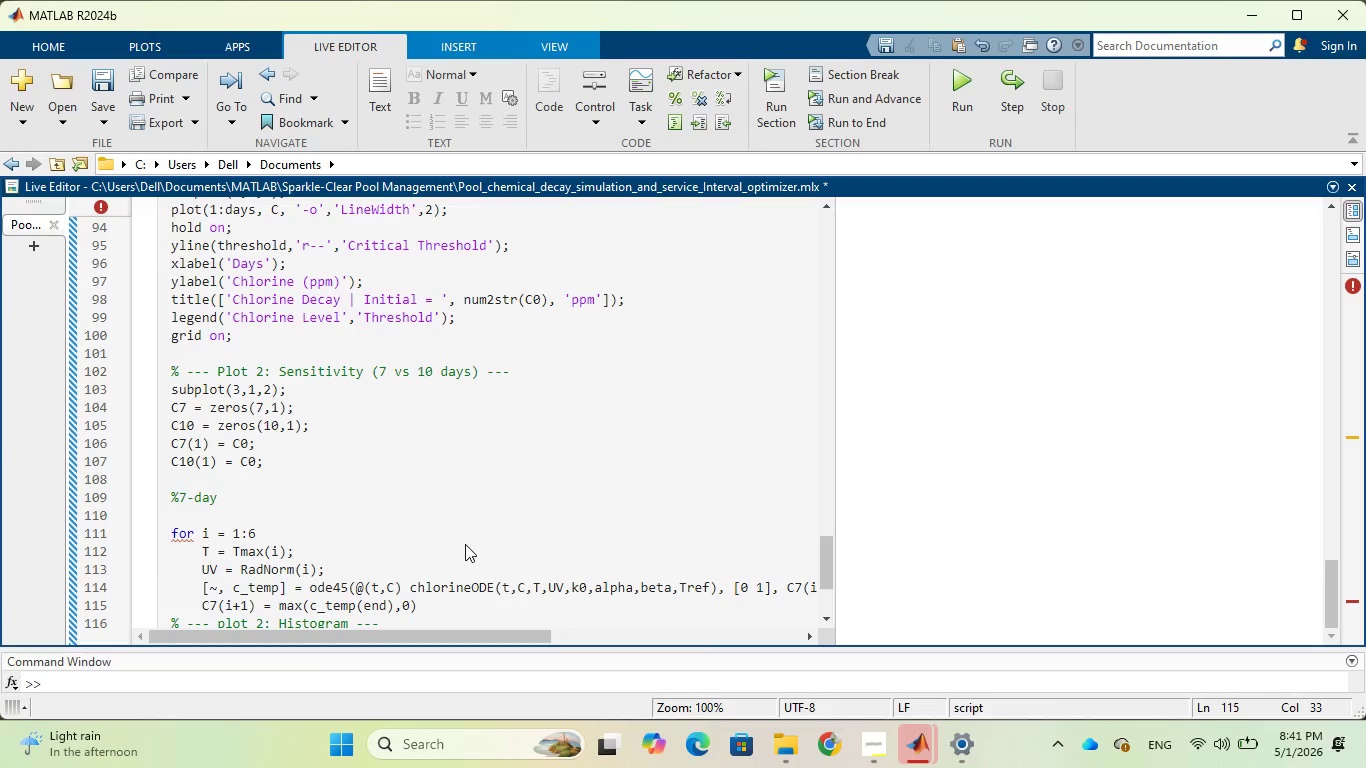 
key(Semicolon)
 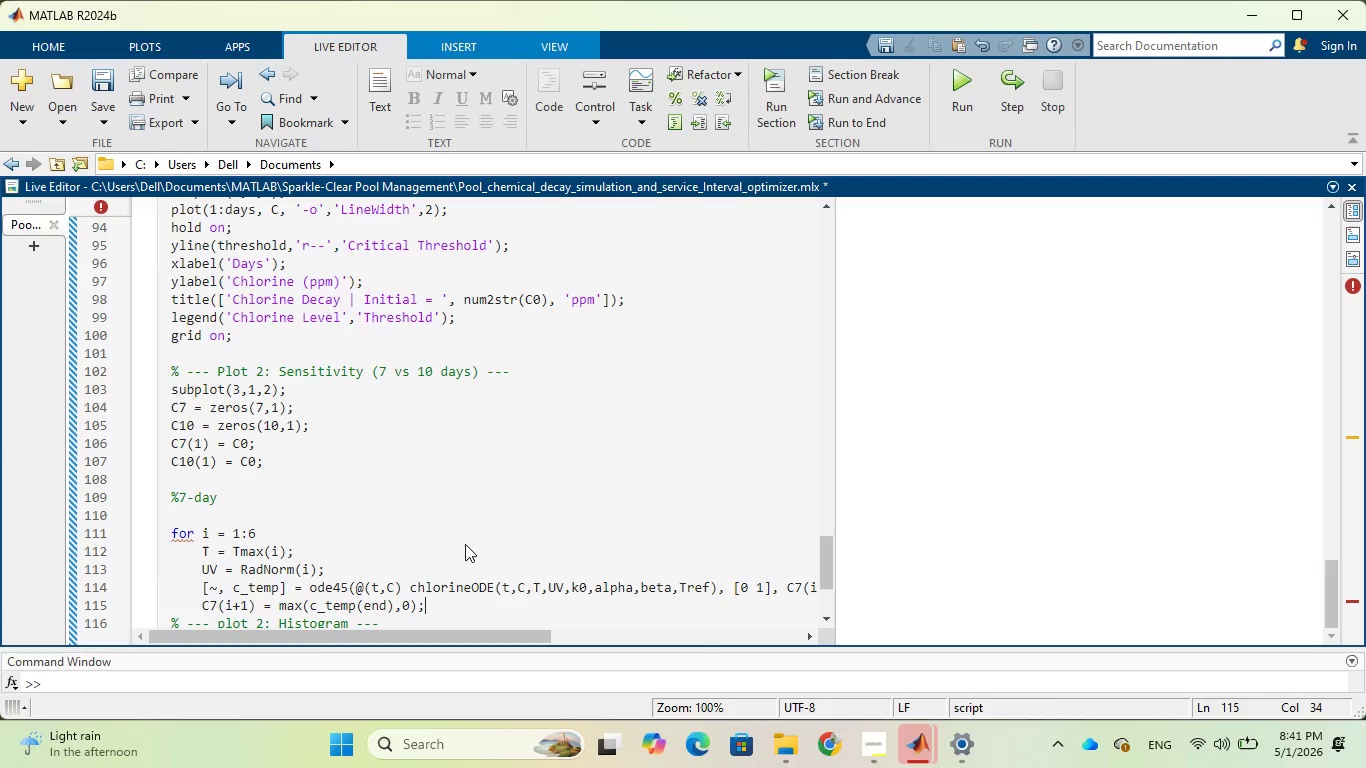 
key(Enter)
 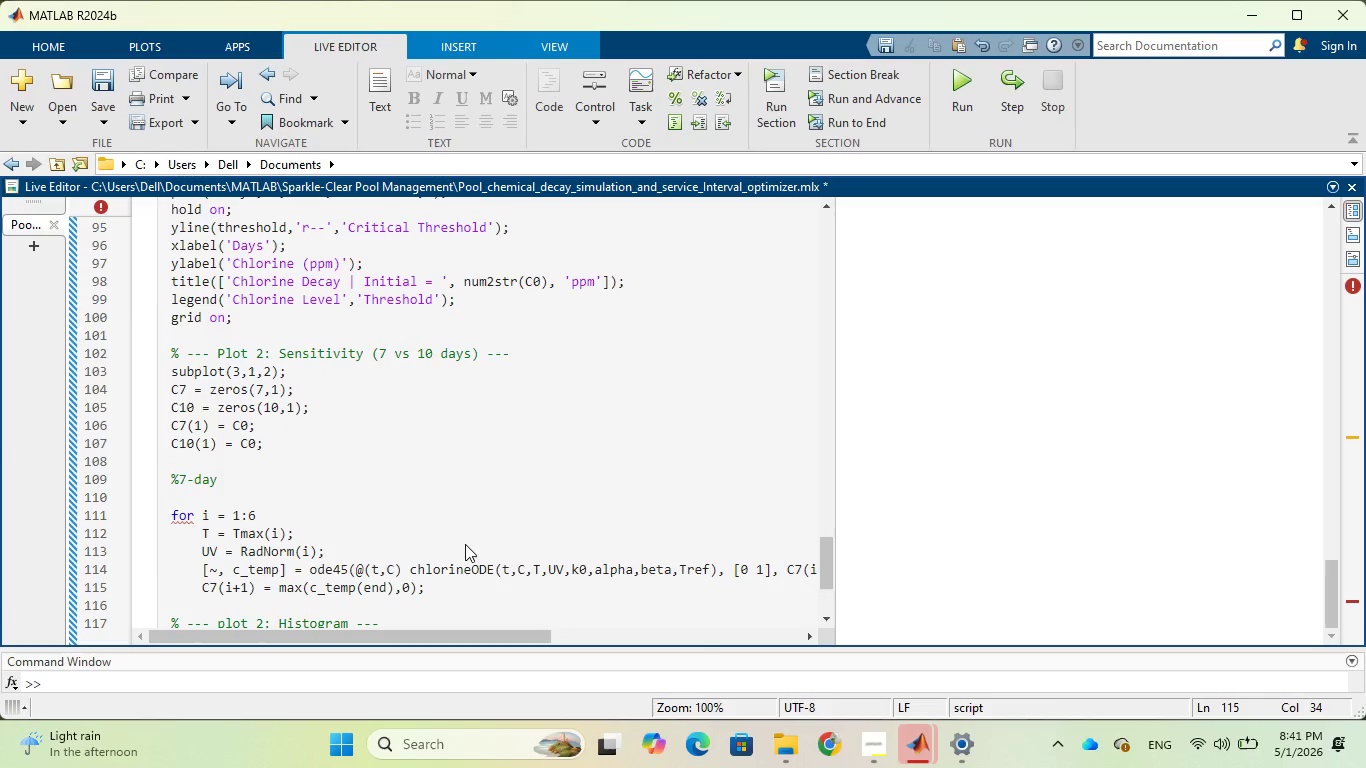 
type(end)
 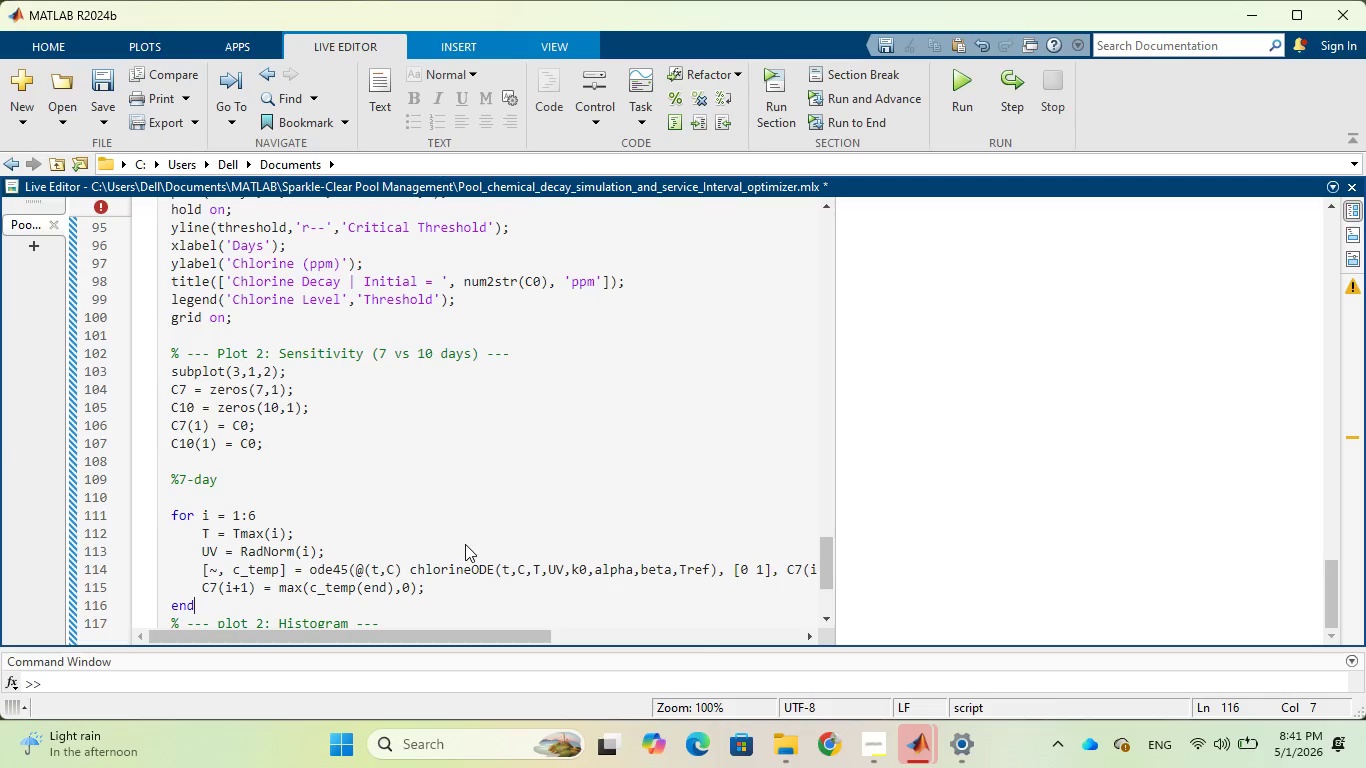 
wait(10.23)
 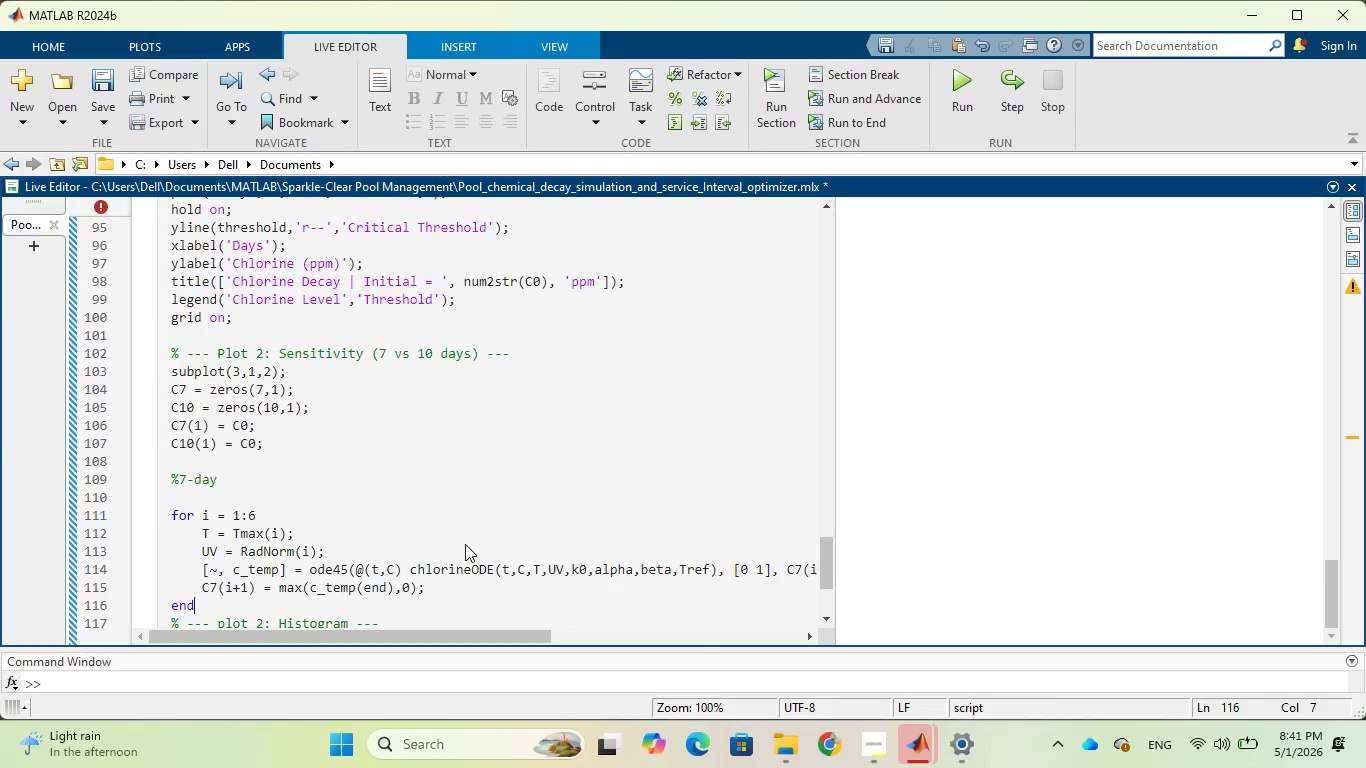 
key(Enter)
 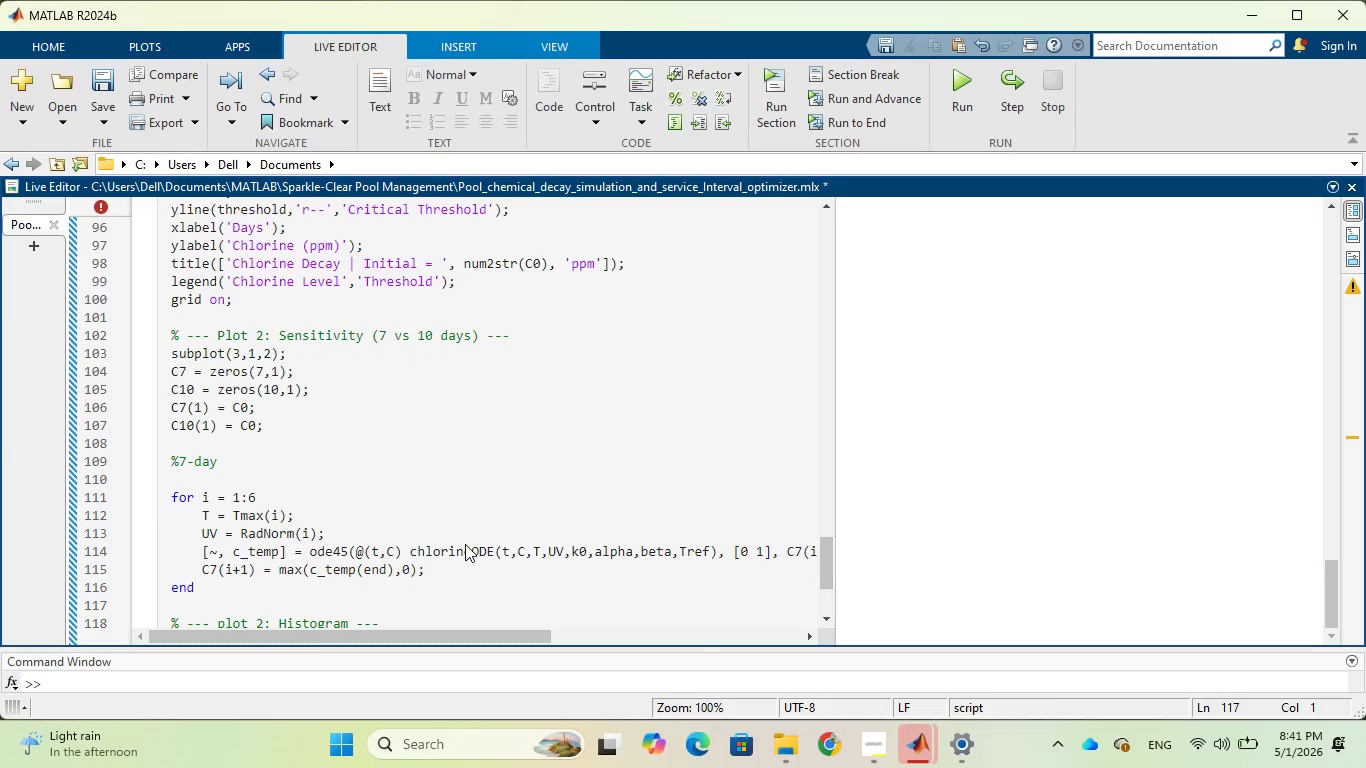 
key(Enter)
 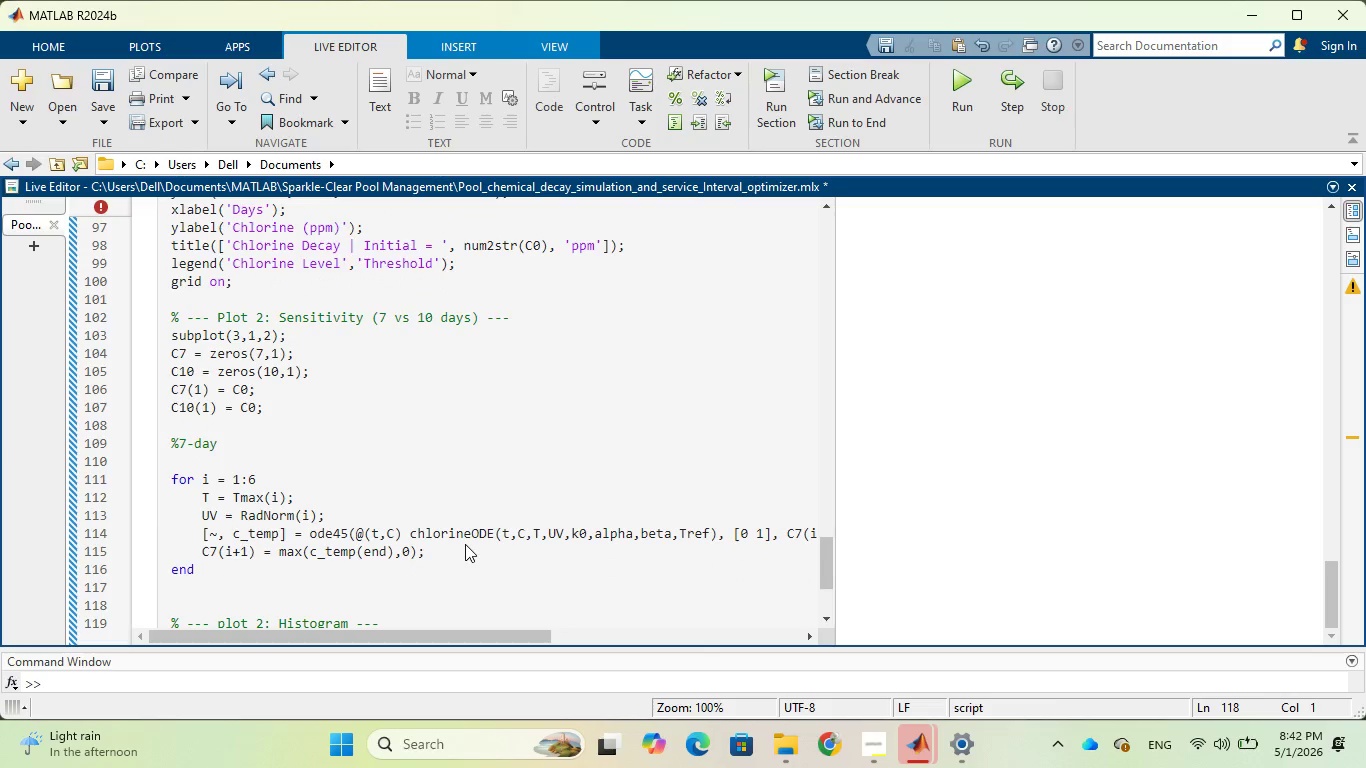 
key(Shift+5)
 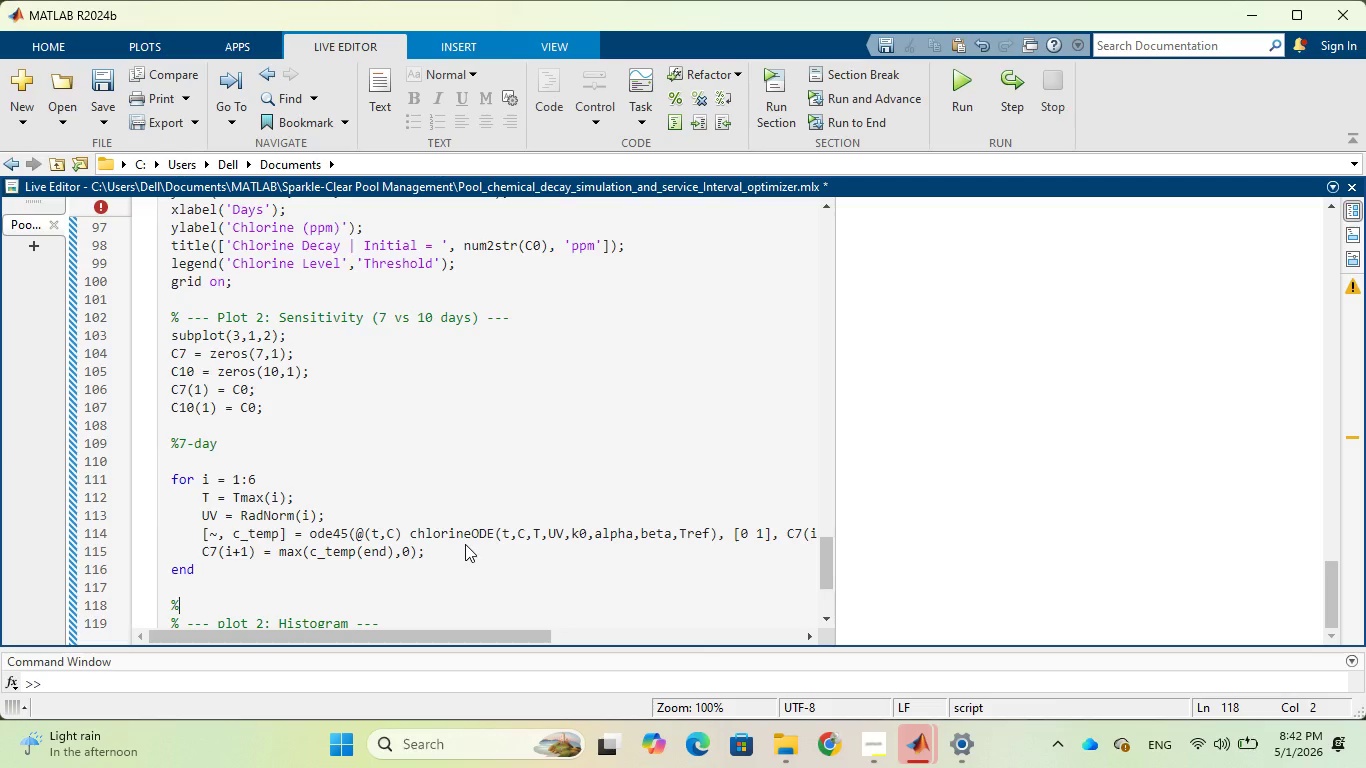 
type(10)
 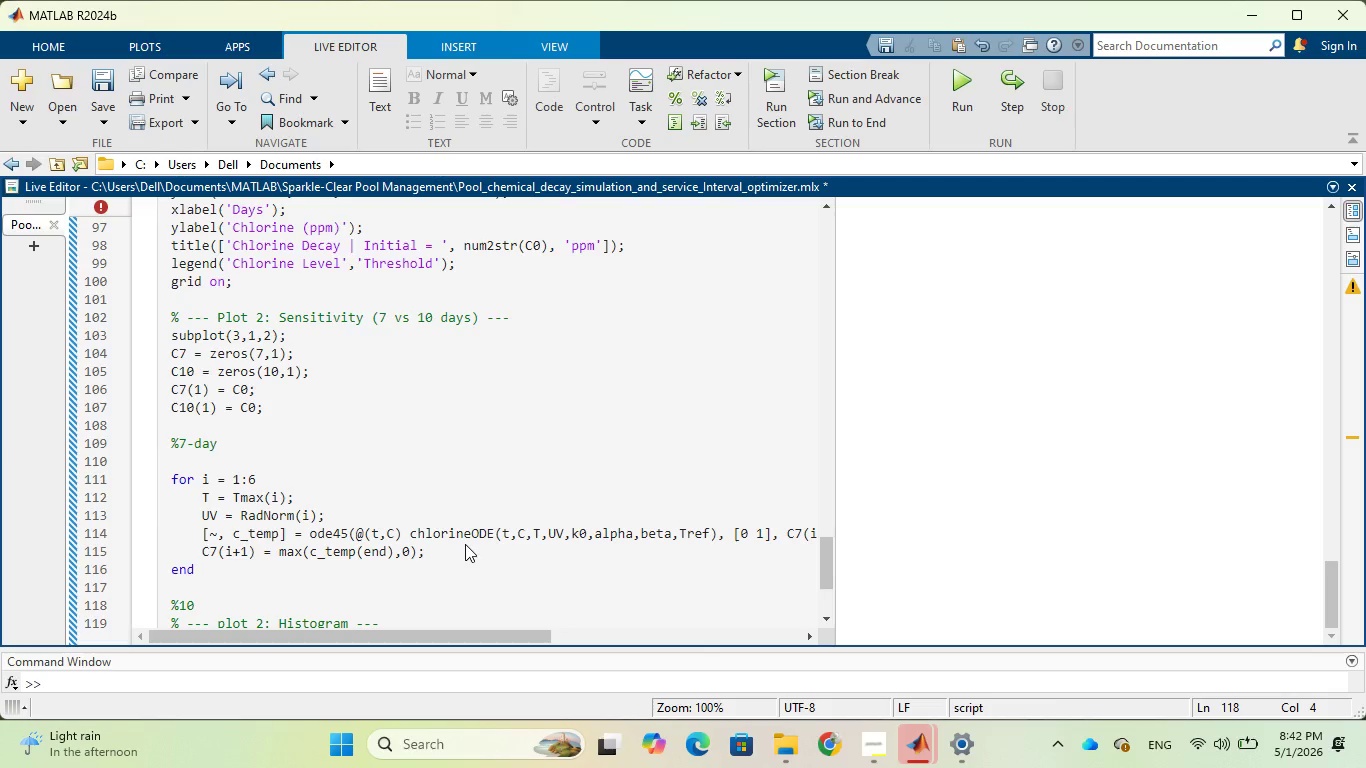 
key(ArrowLeft)
 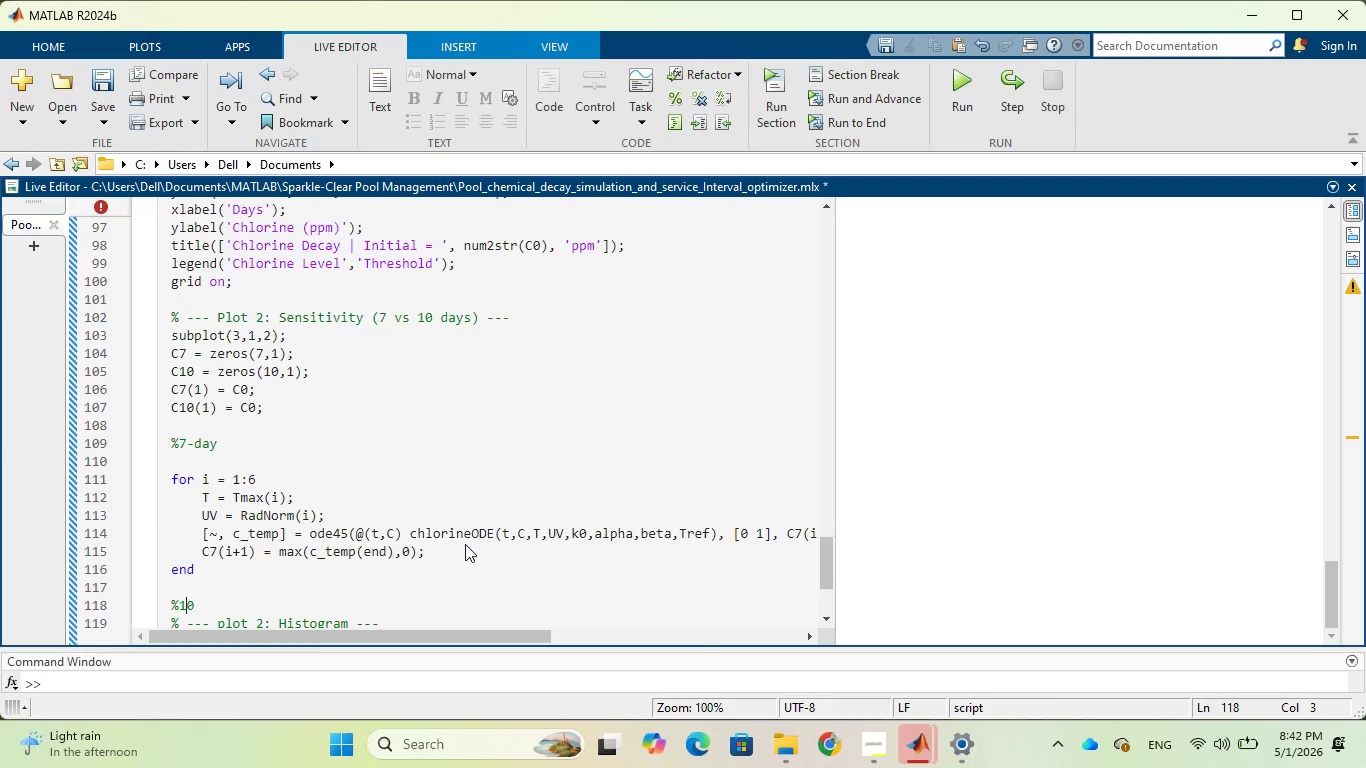 
key(ArrowLeft)
 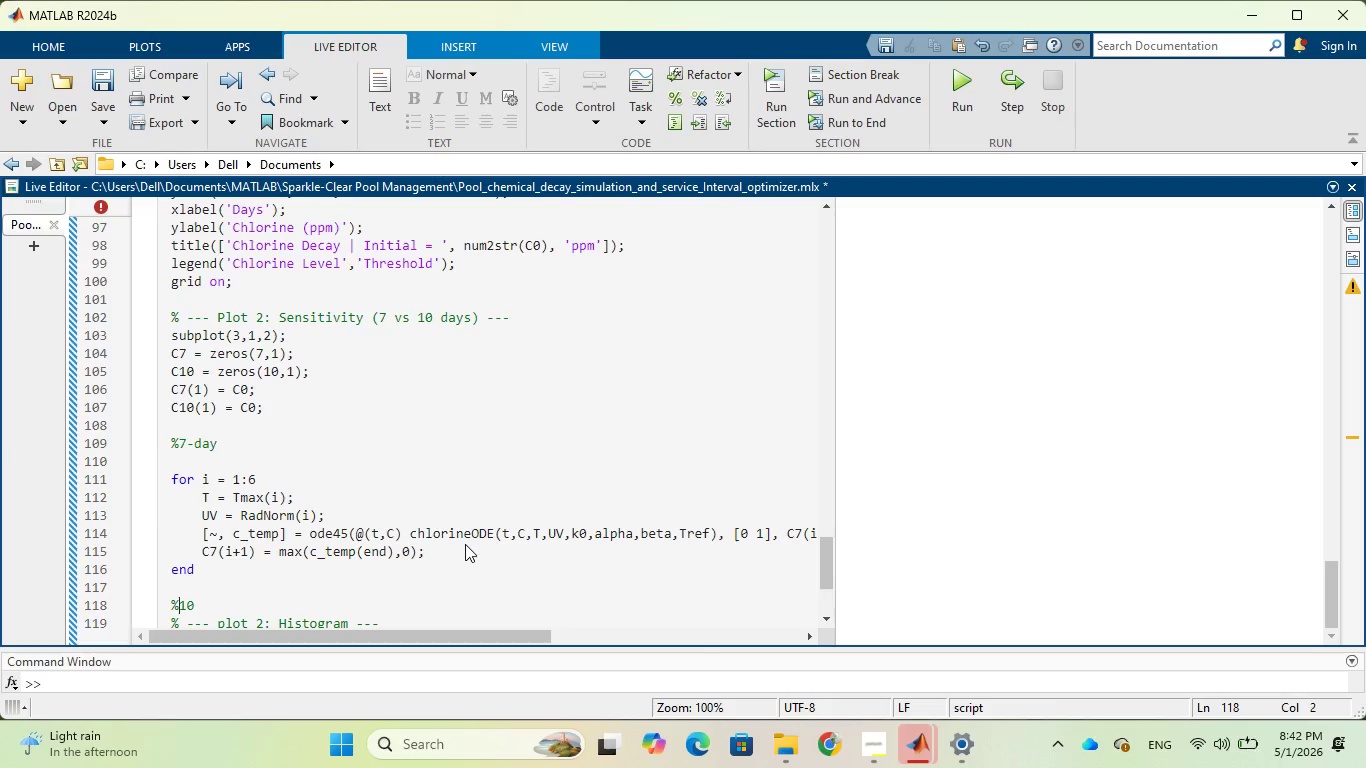 
key(Space)
 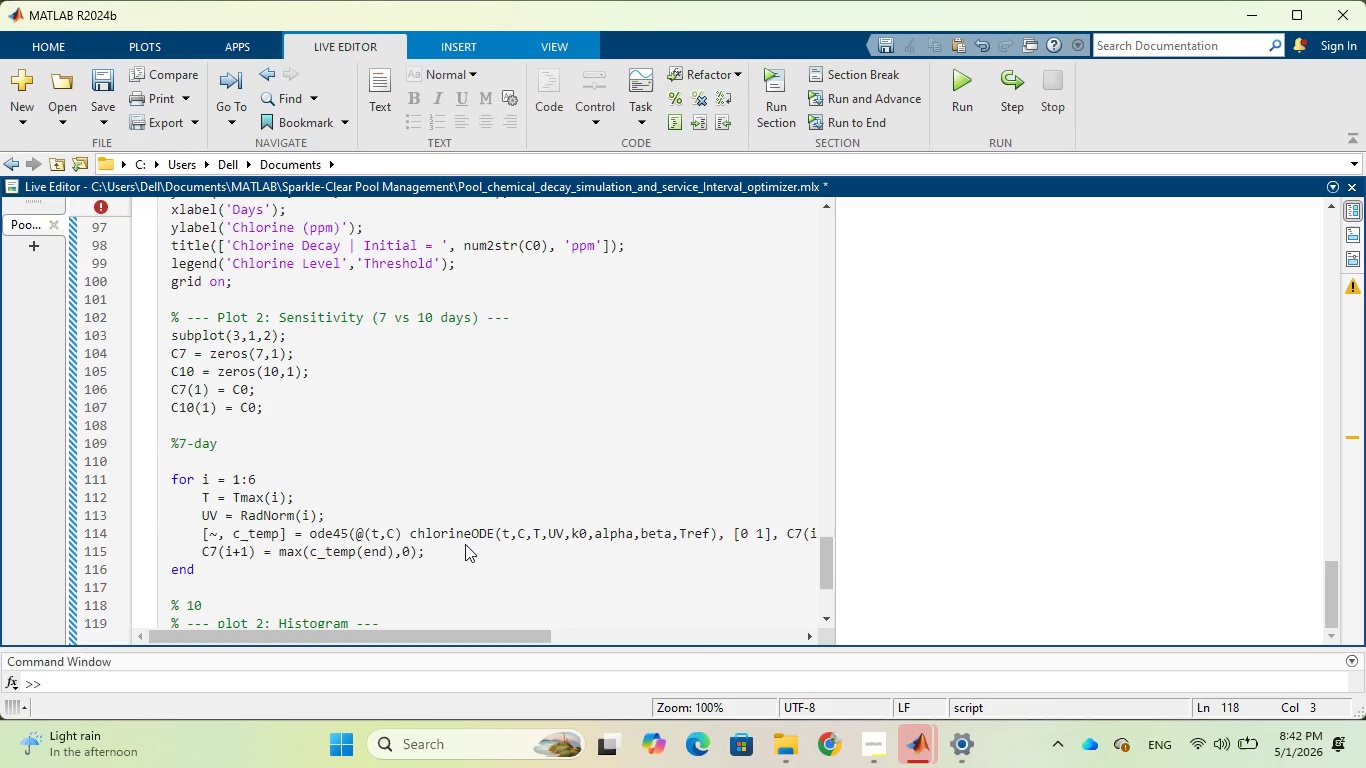 
key(ArrowRight)
 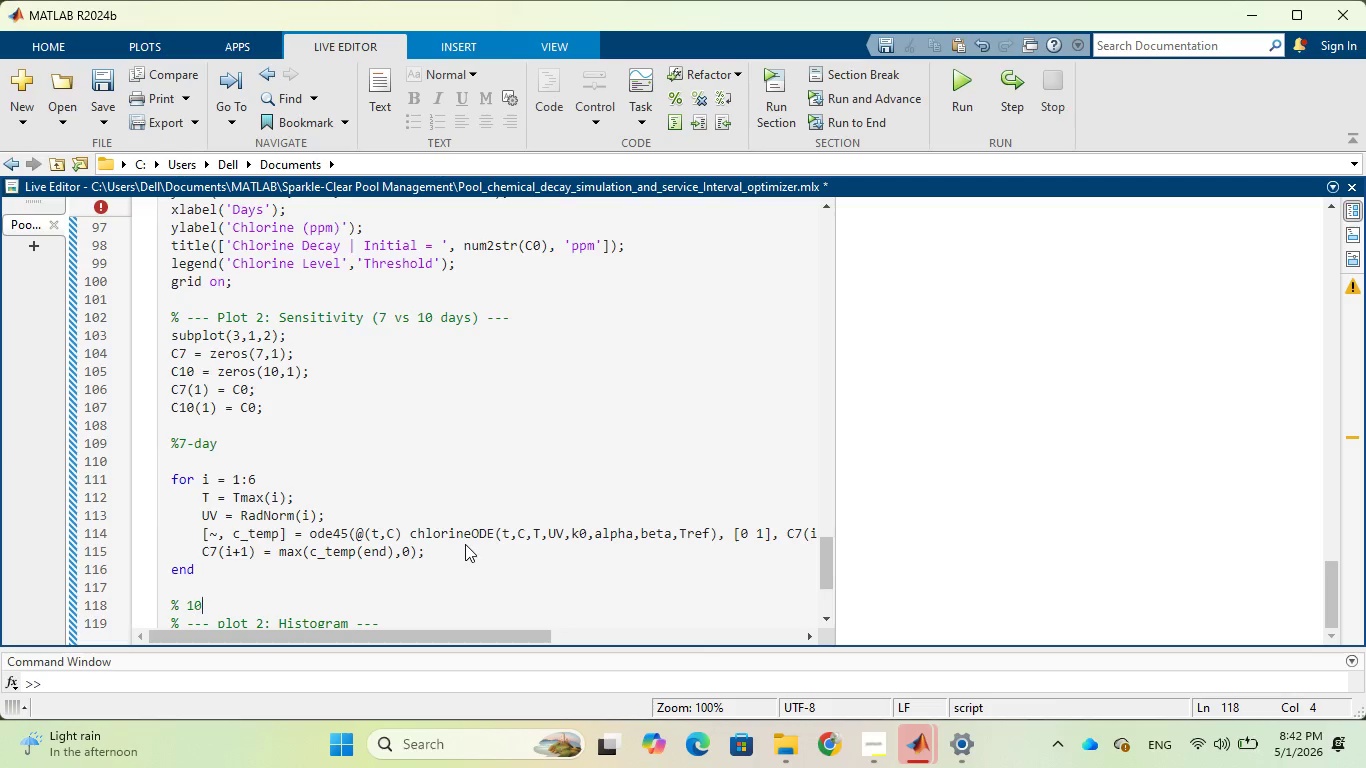 
key(ArrowRight)
 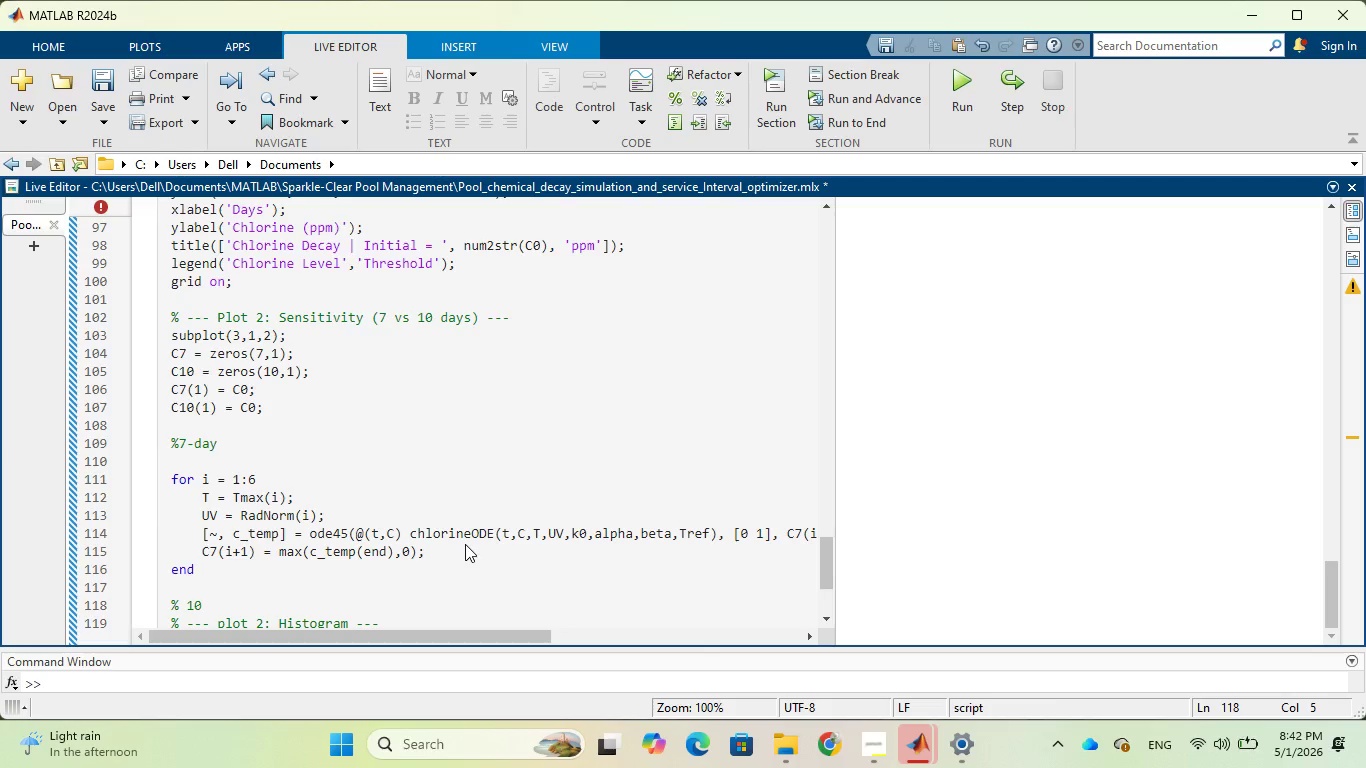 
type(-day)
 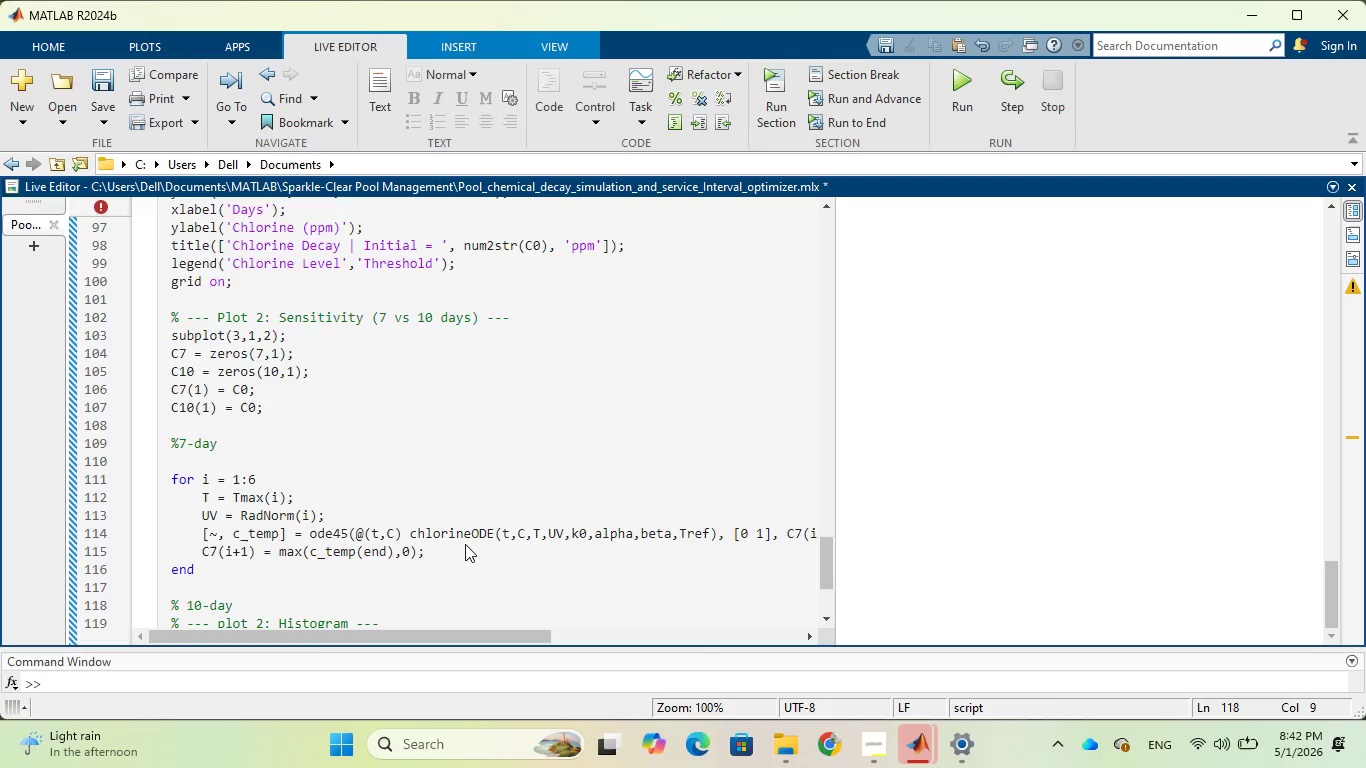 
key(Enter)
 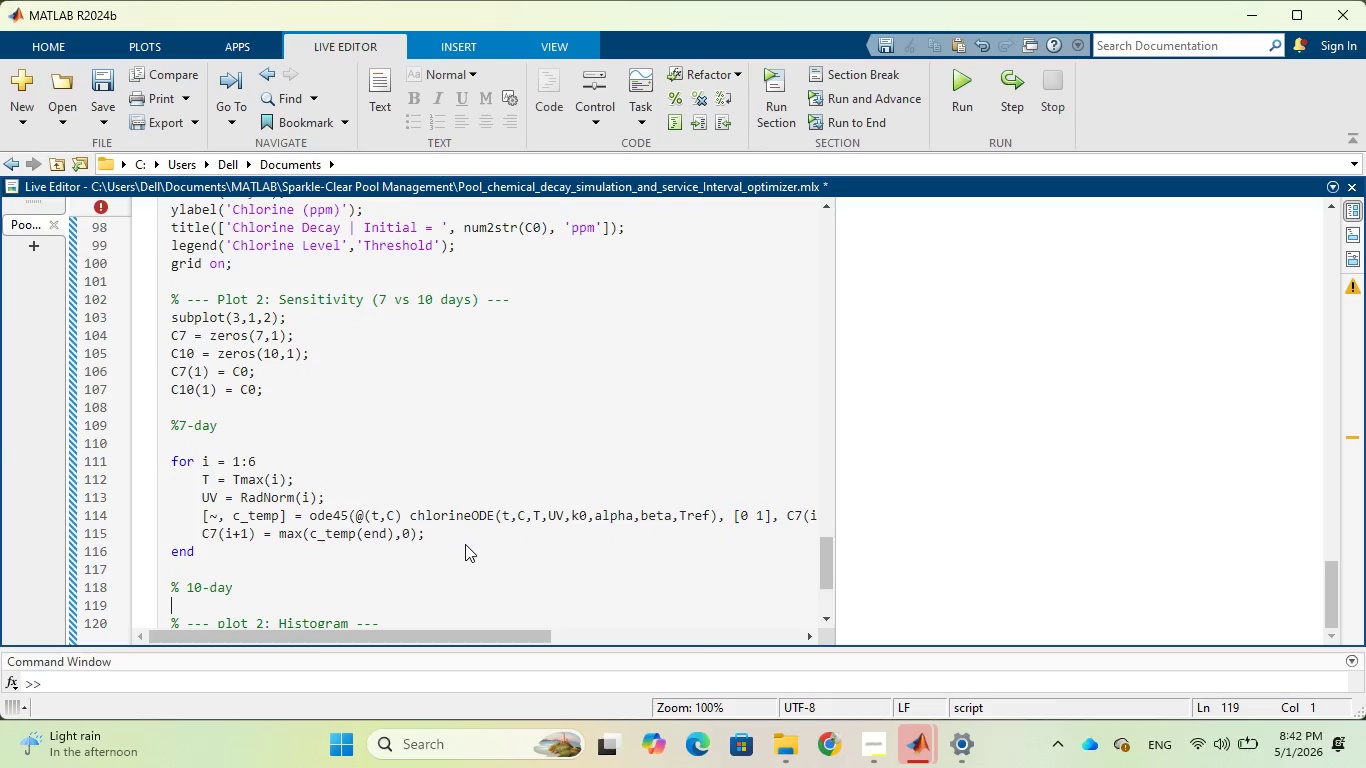 
type(for i = :9)
 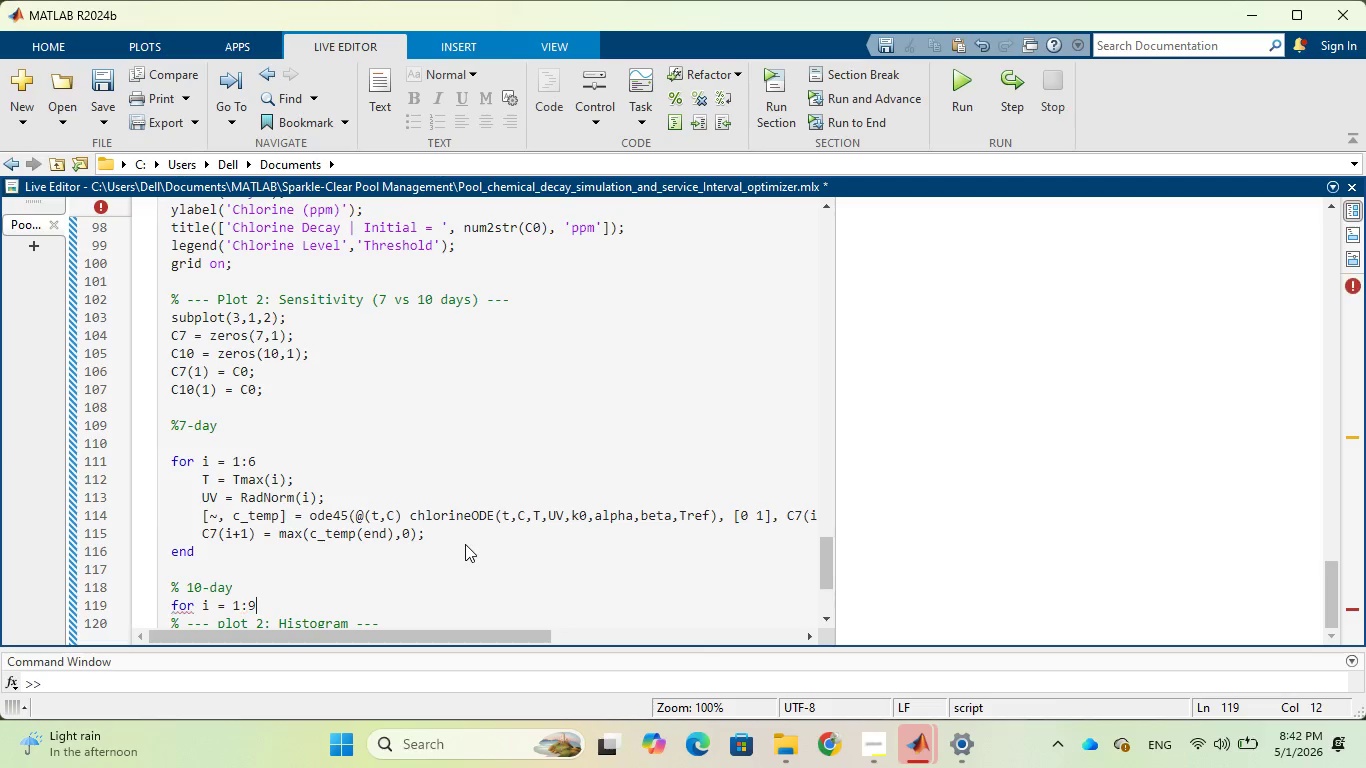 
hold_key(key=1, duration=0.48)
 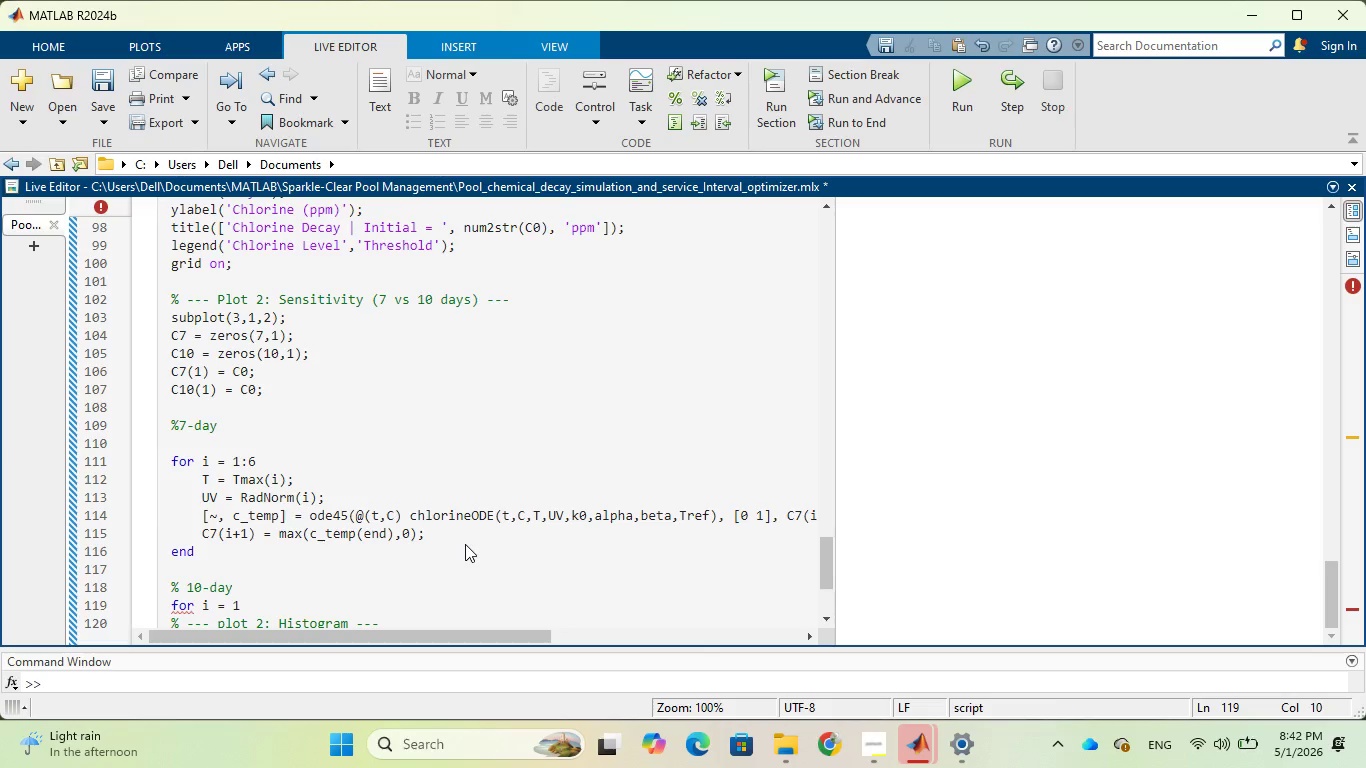 
key(Enter)
 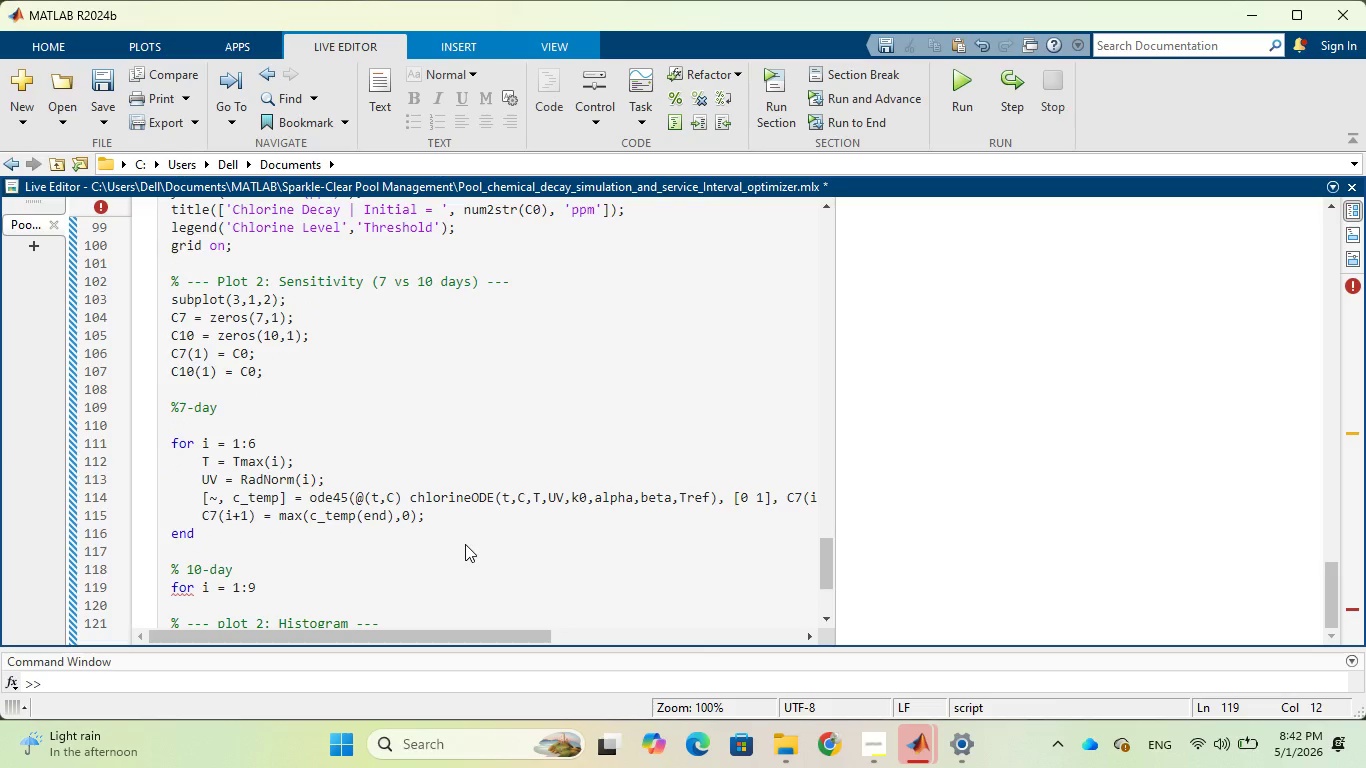 
type(T = Tmax)
 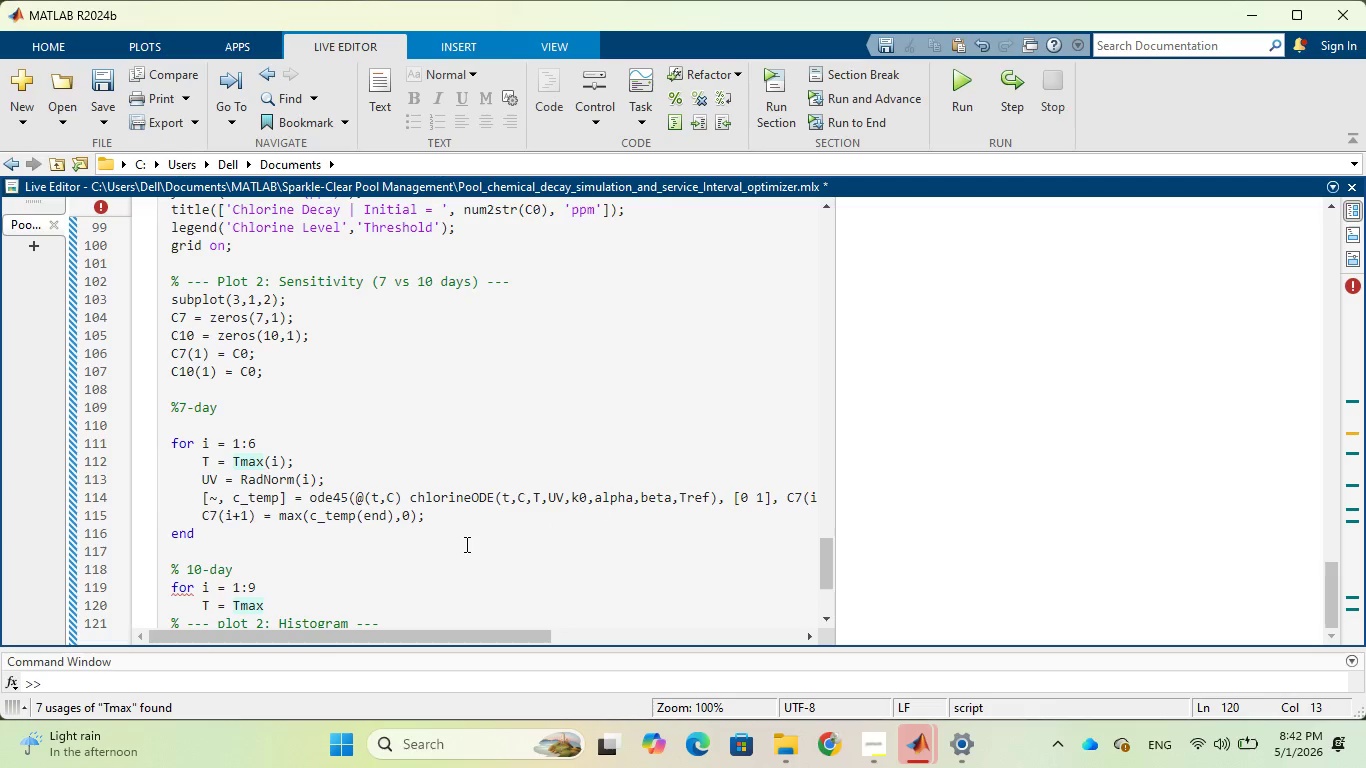 
type((i)
 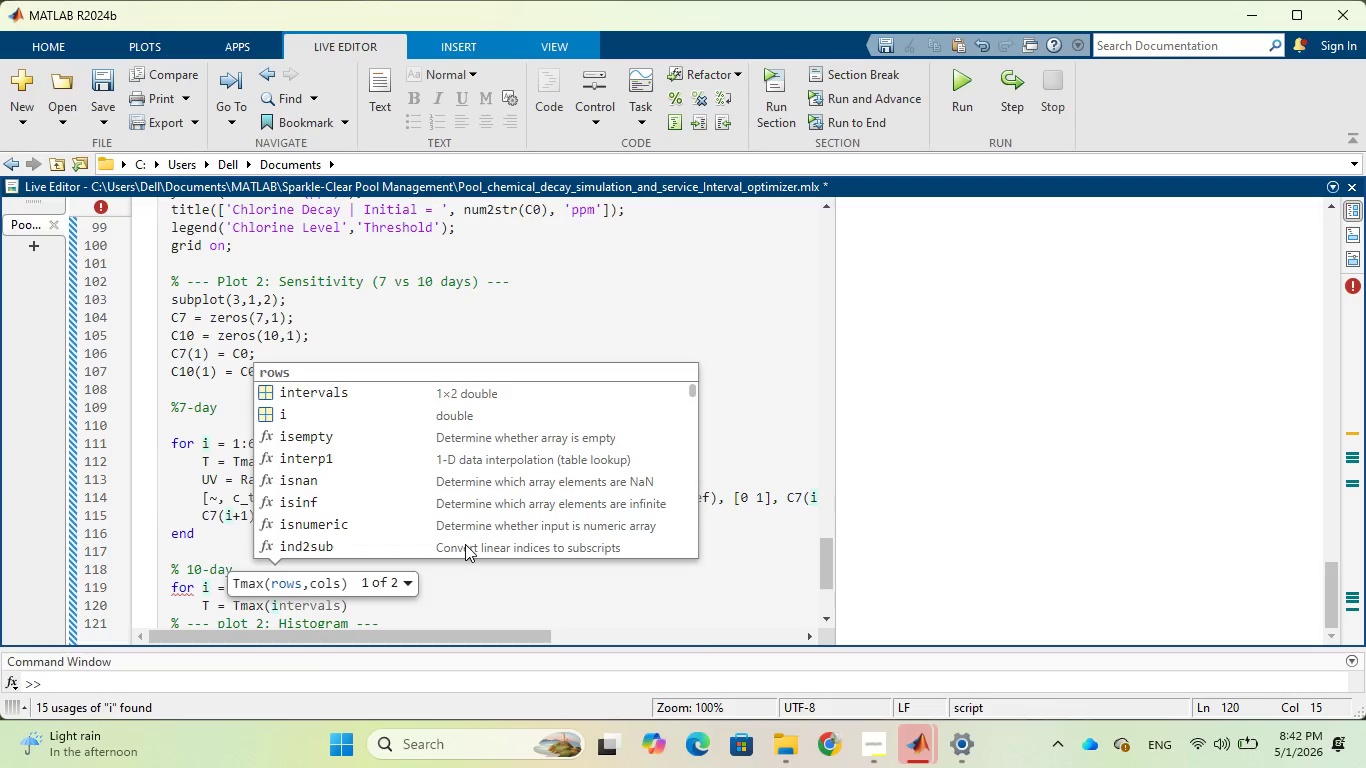 
wait(7.25)
 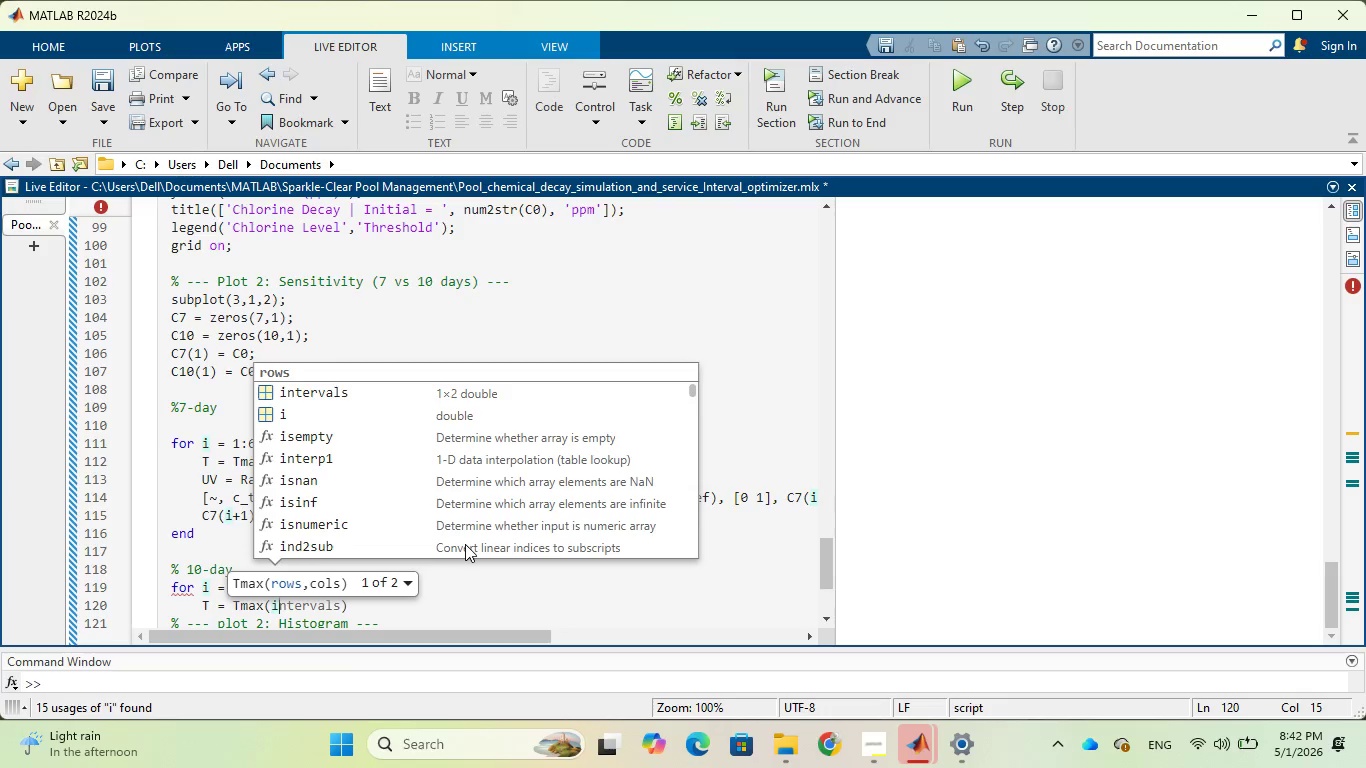 
left_click([400, 608])
 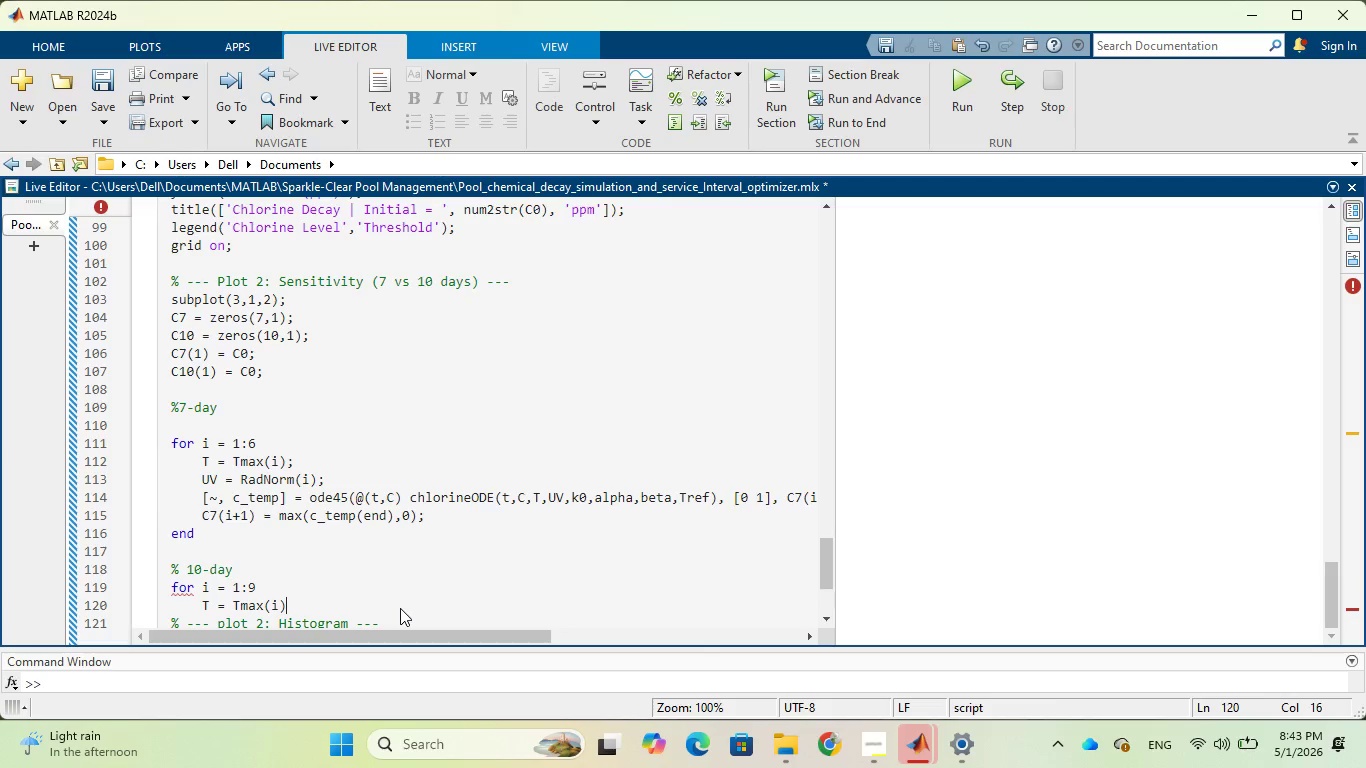 
wait(18.58)
 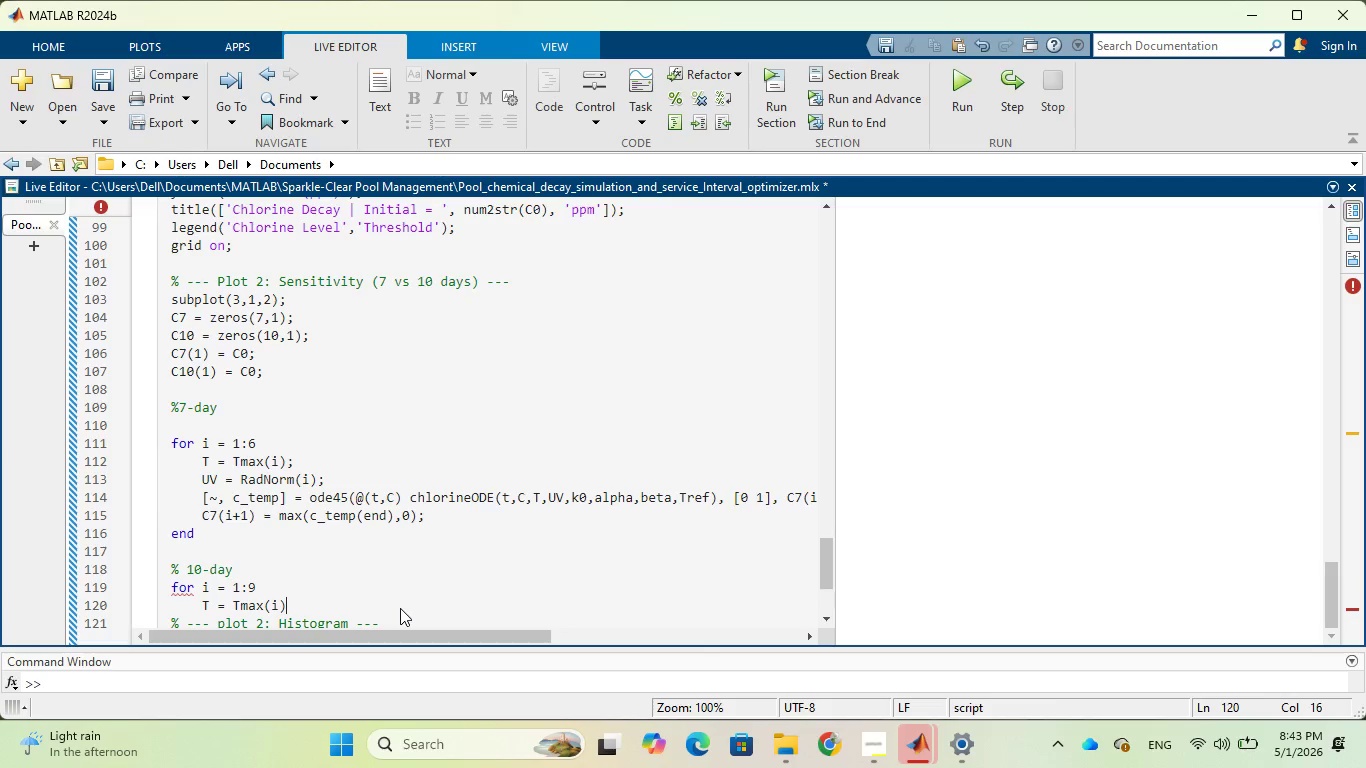 
key(Semicolon)
 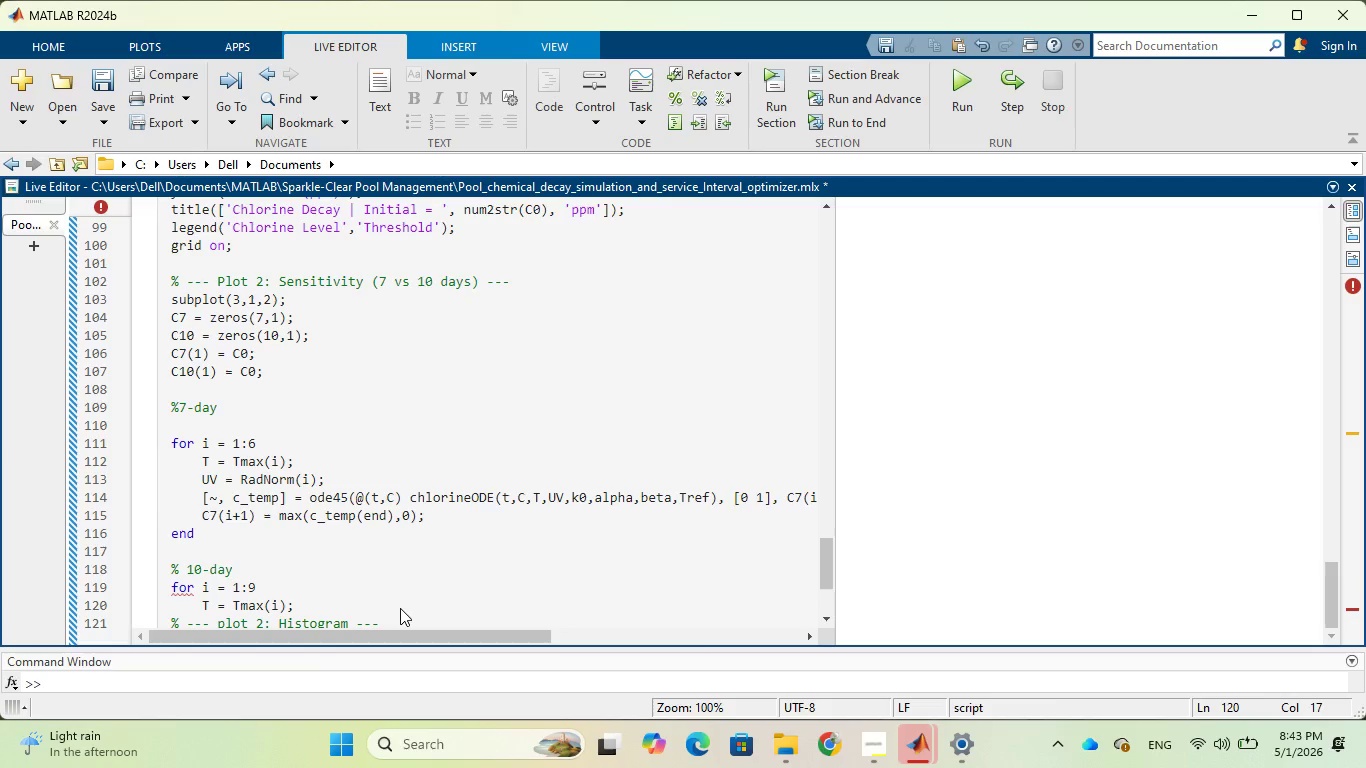 
key(Enter)
 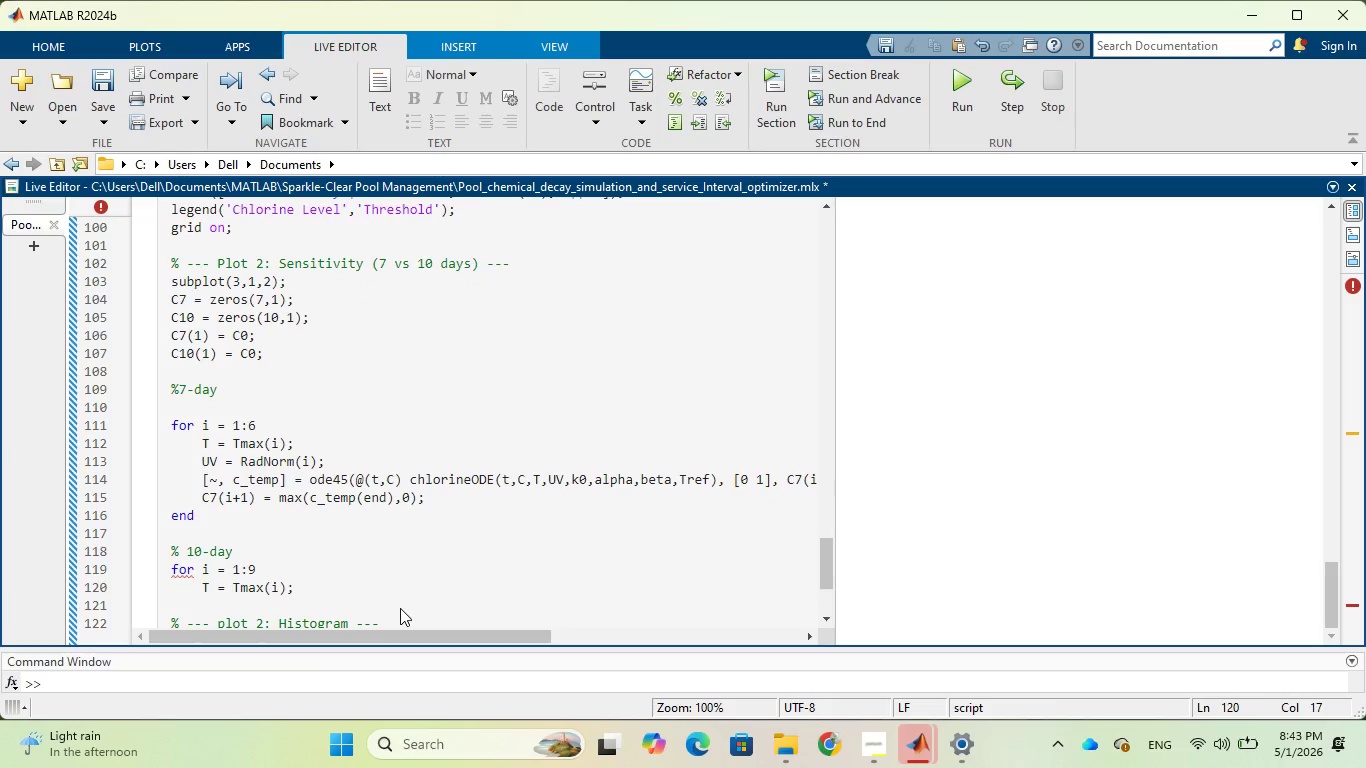 
type(UV = RadNorm(i)
 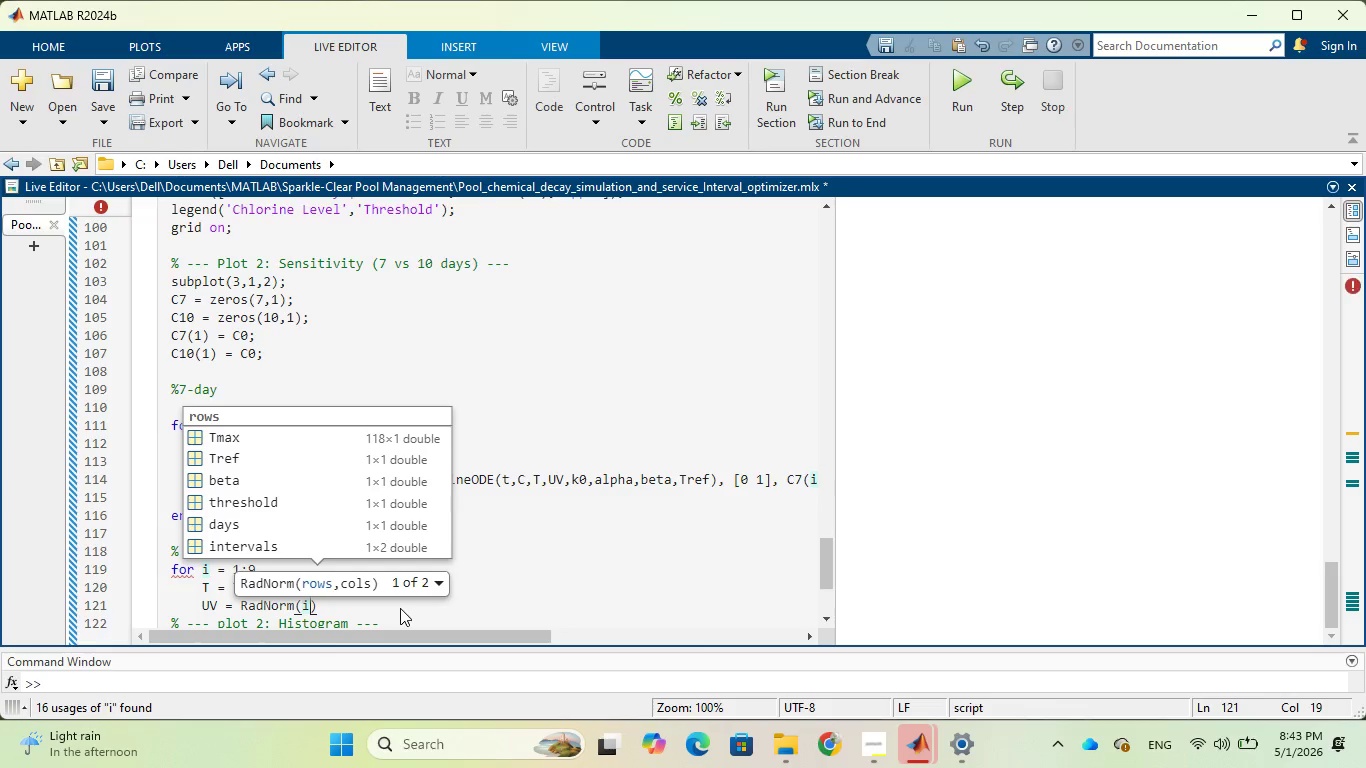 
left_click([401, 608])
 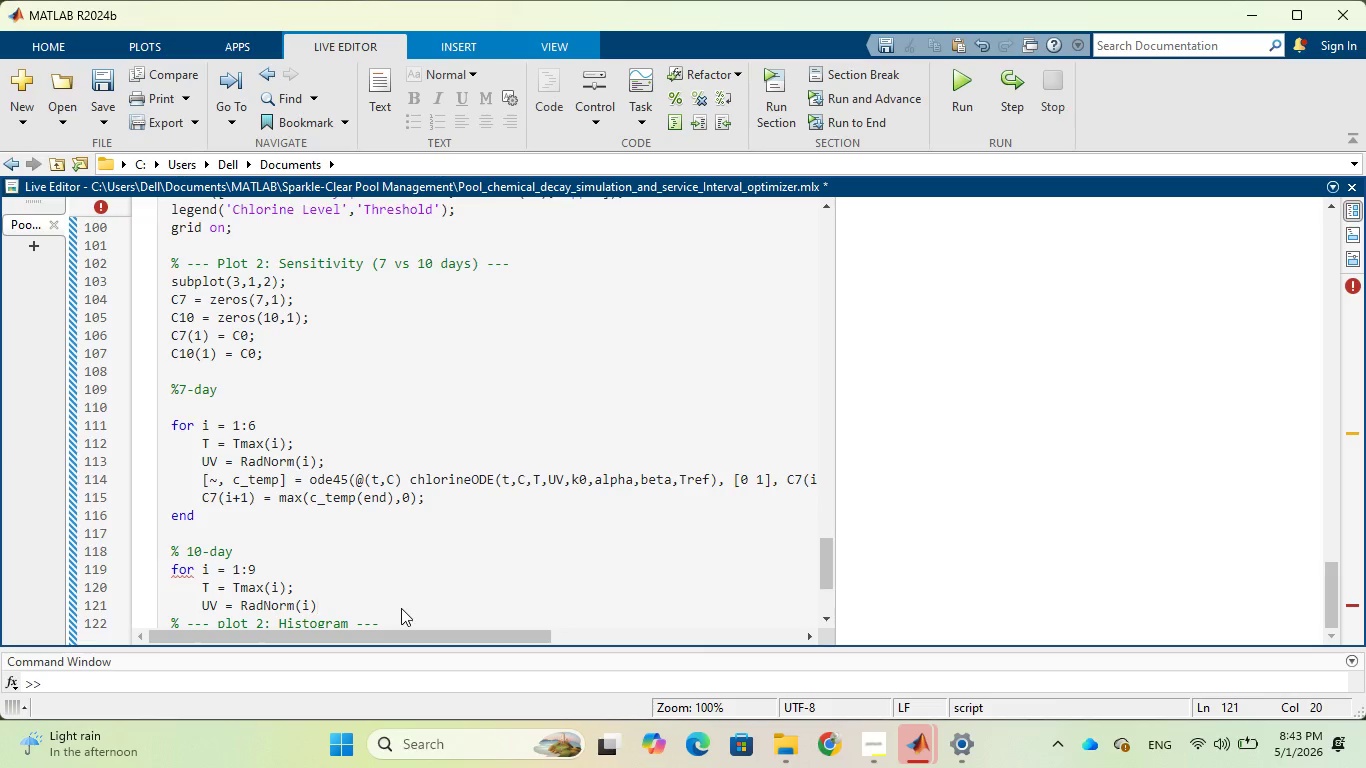 
key(Semicolon)
 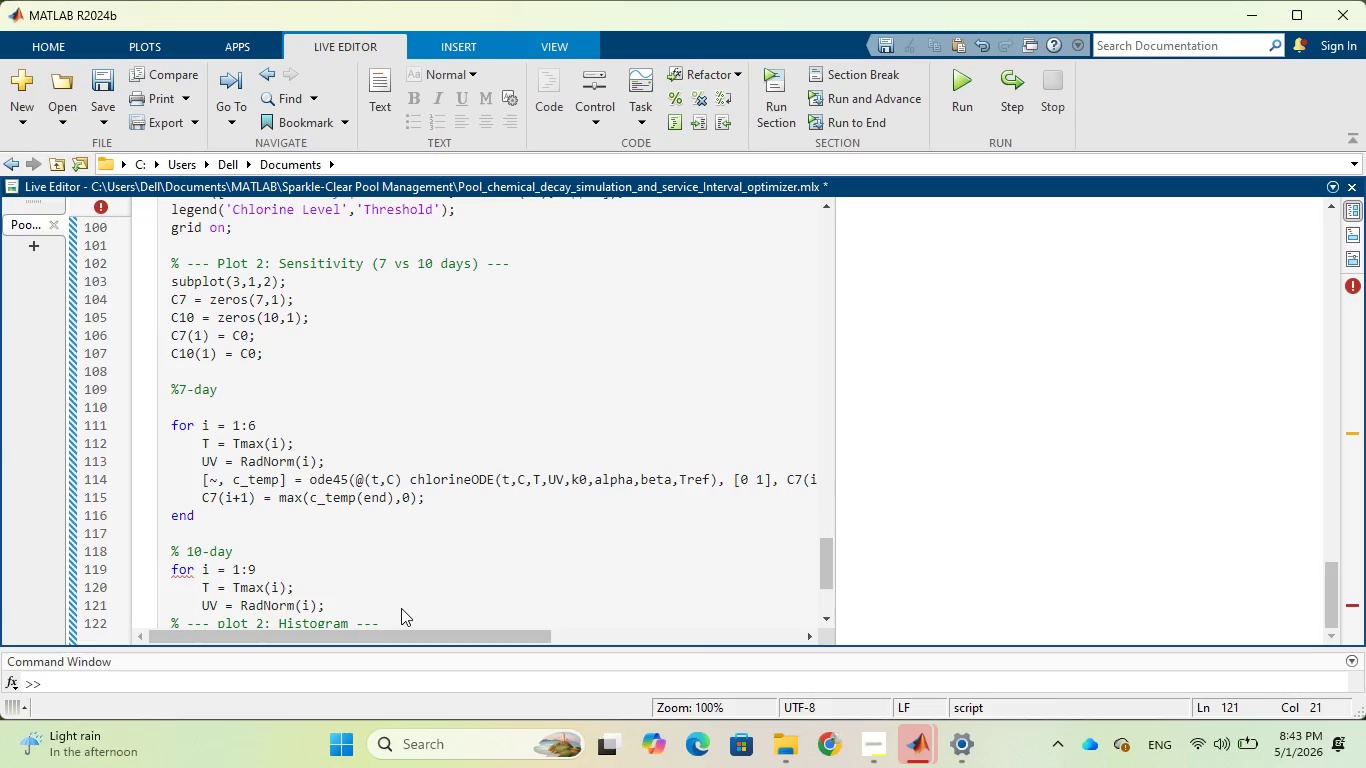 
key(Enter)
 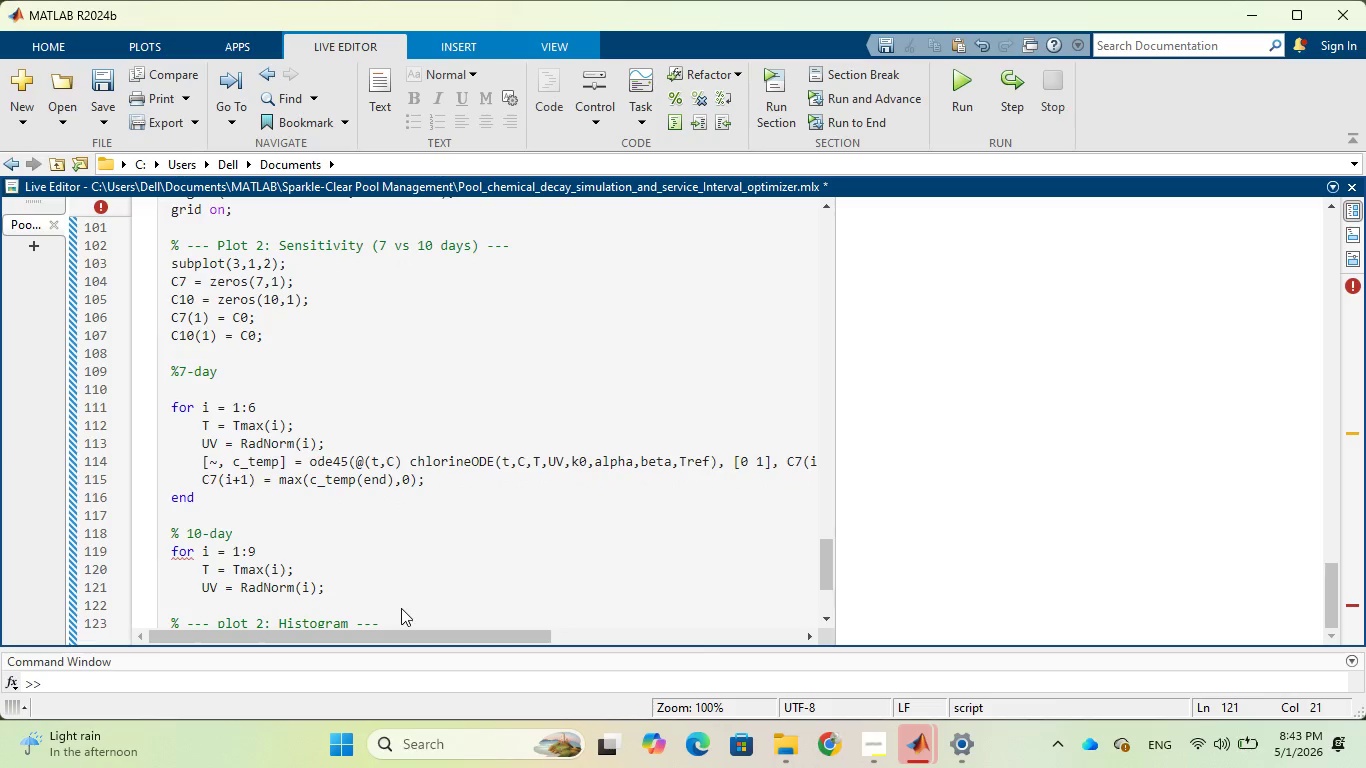 
type([~,c_temp)
 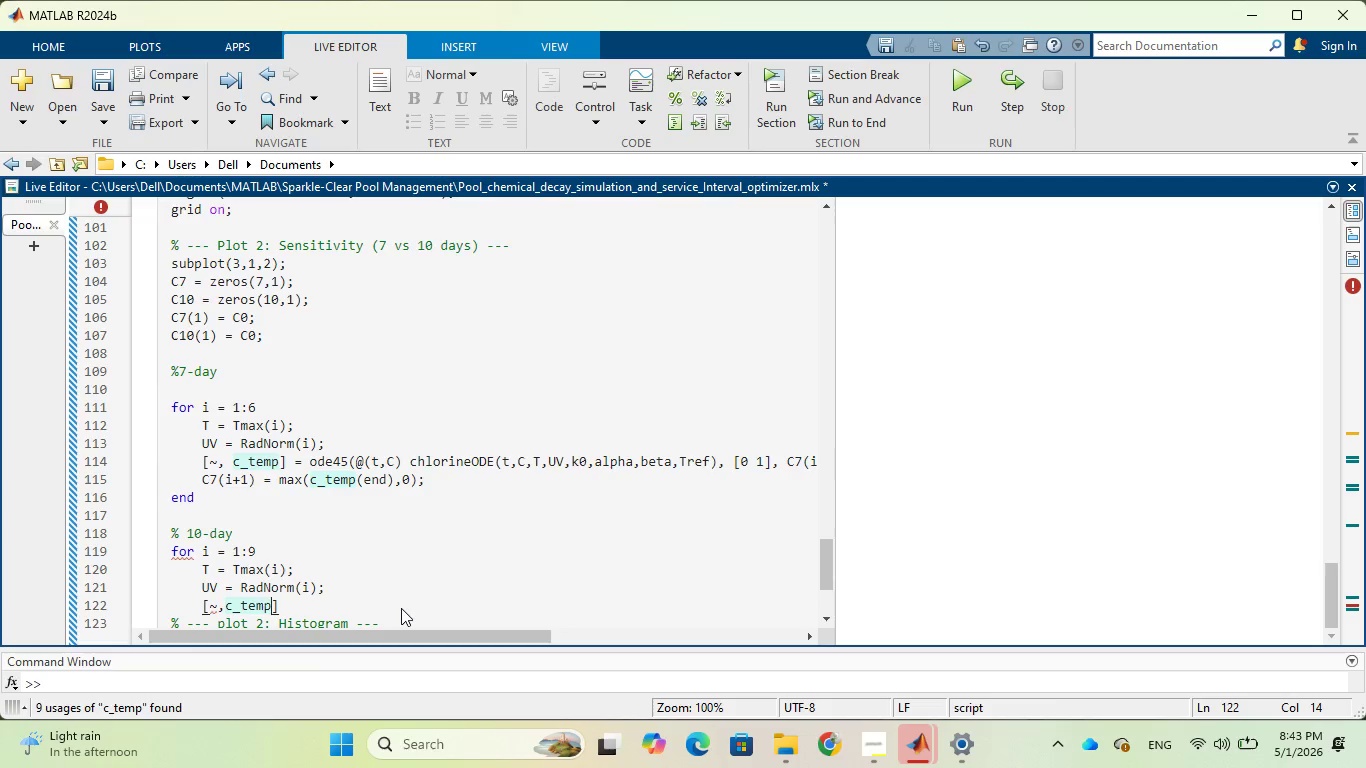 
key(ArrowRight)
 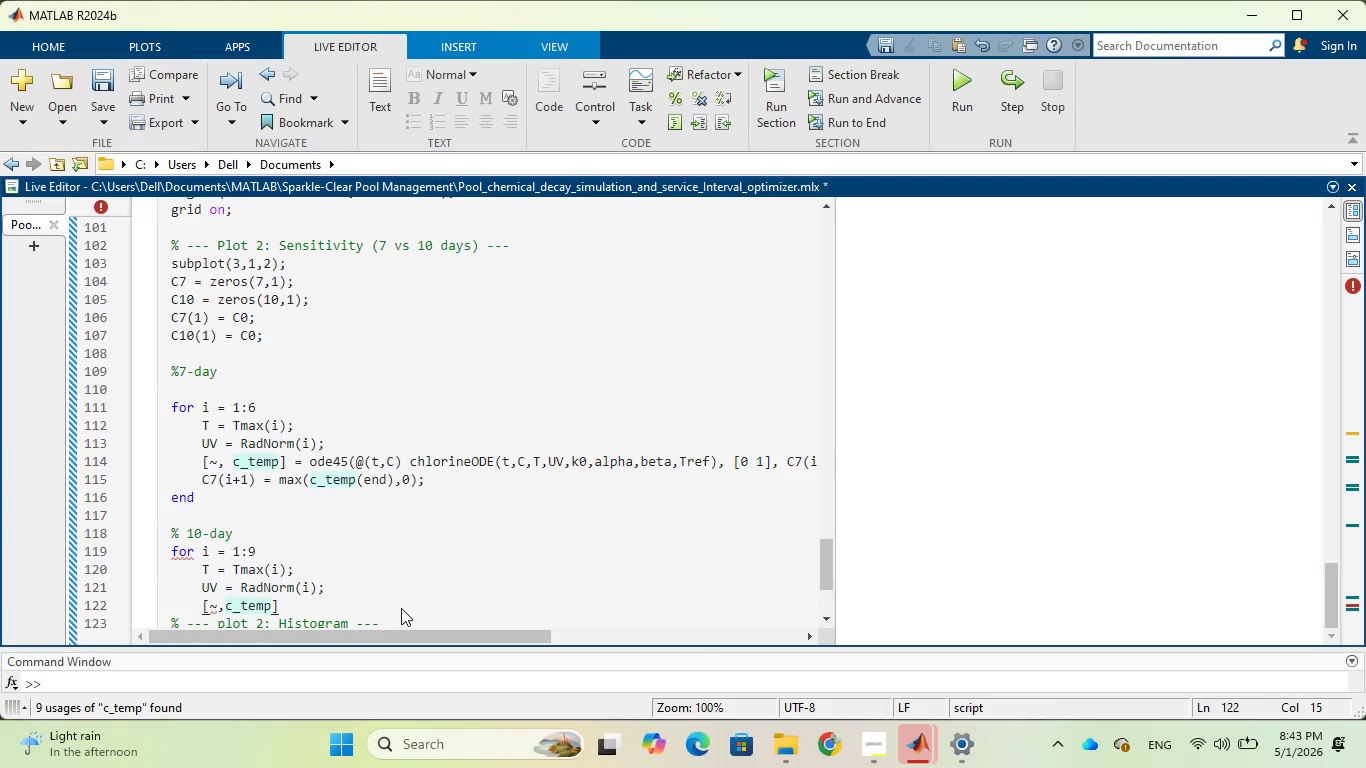 
type( = ode45)
 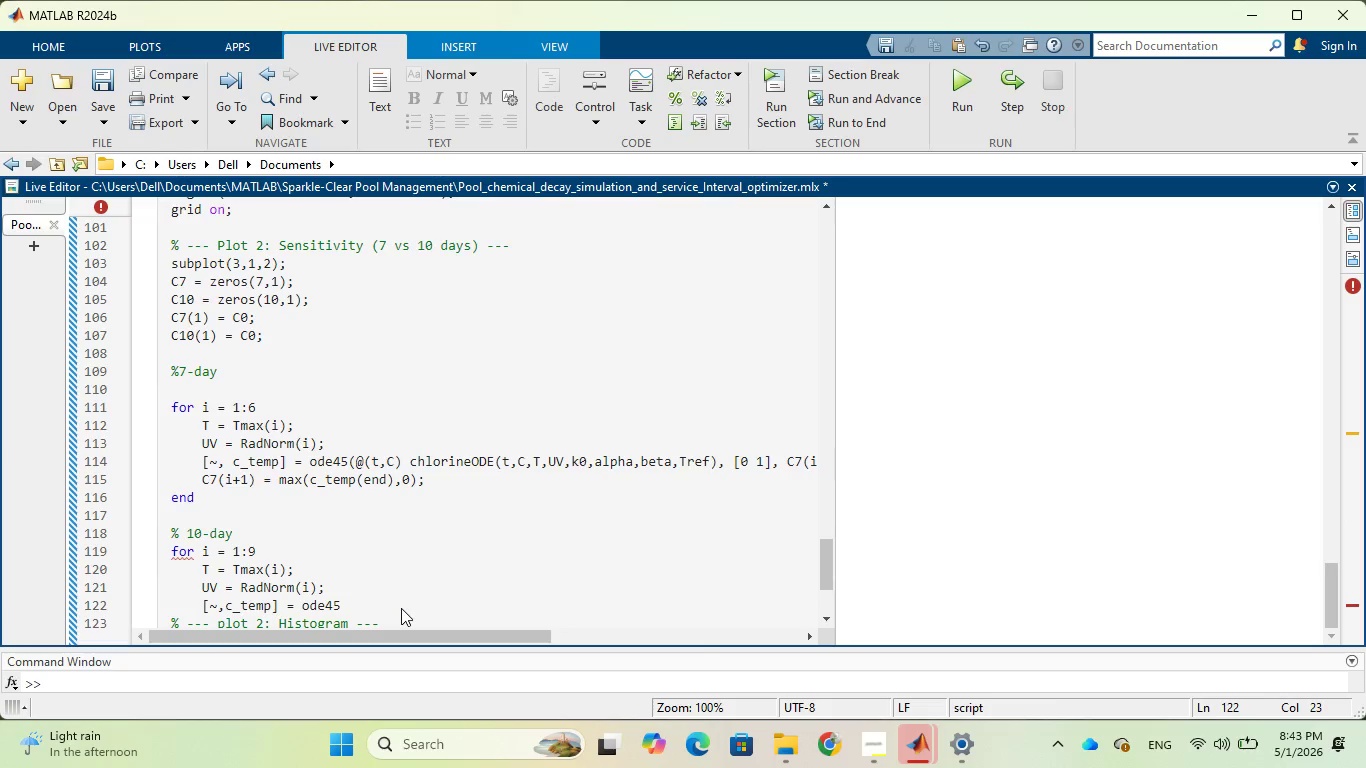 
type((@)
 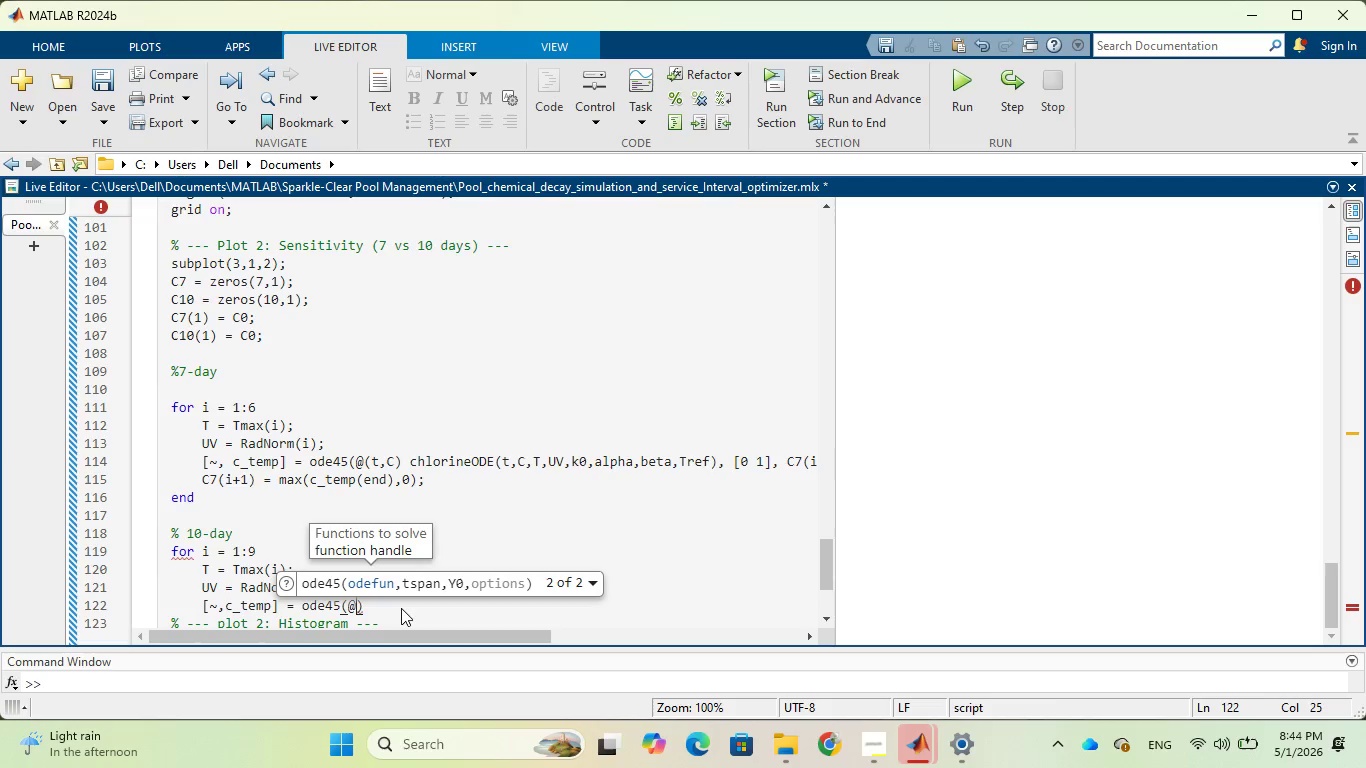 
type((t,C)
 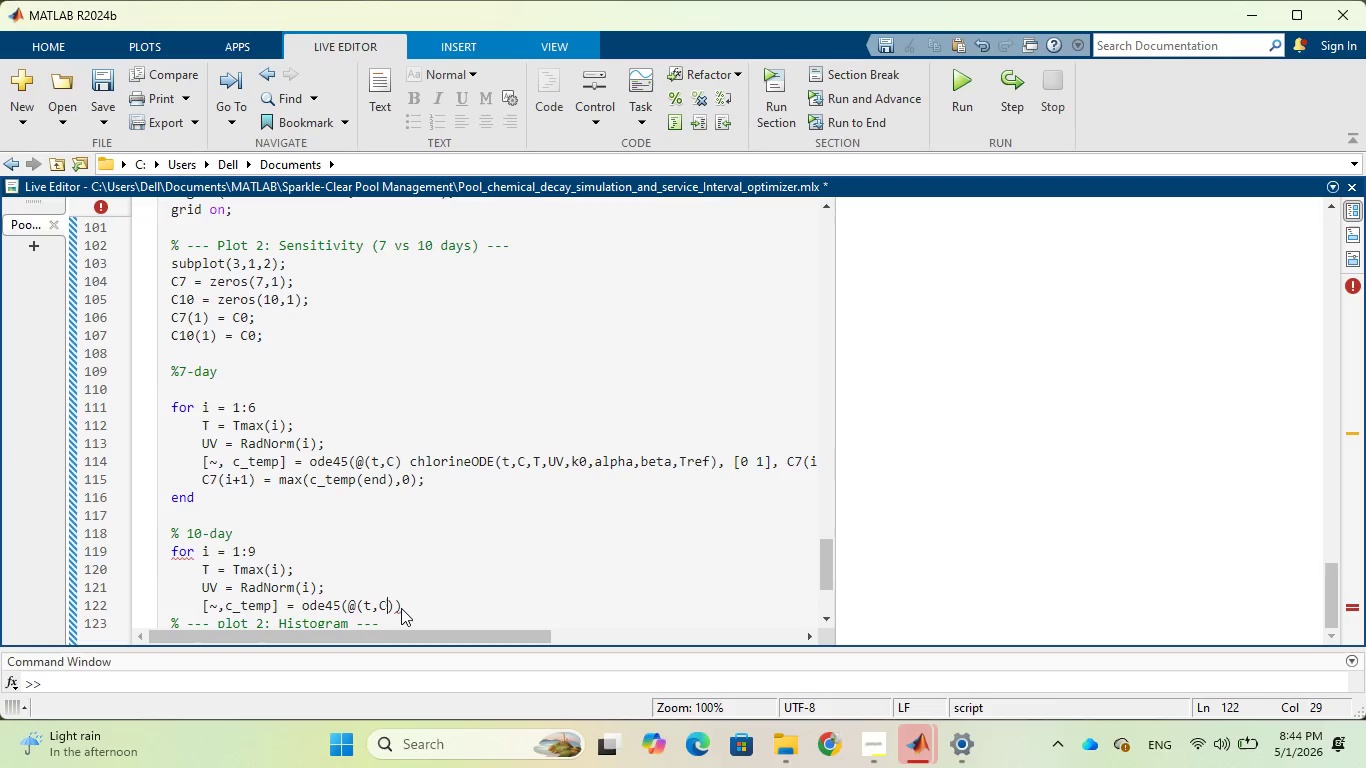 
key(ArrowRight)
 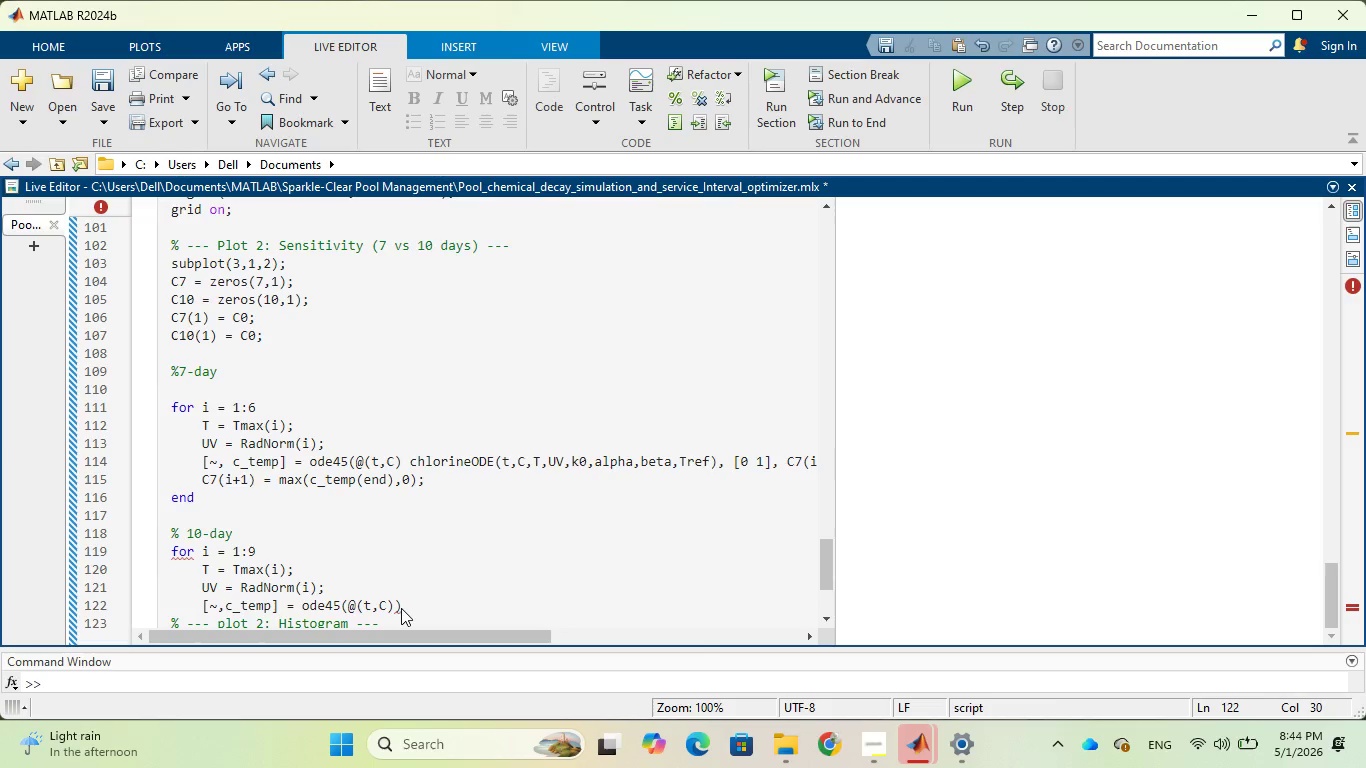 
type( chlorine)
 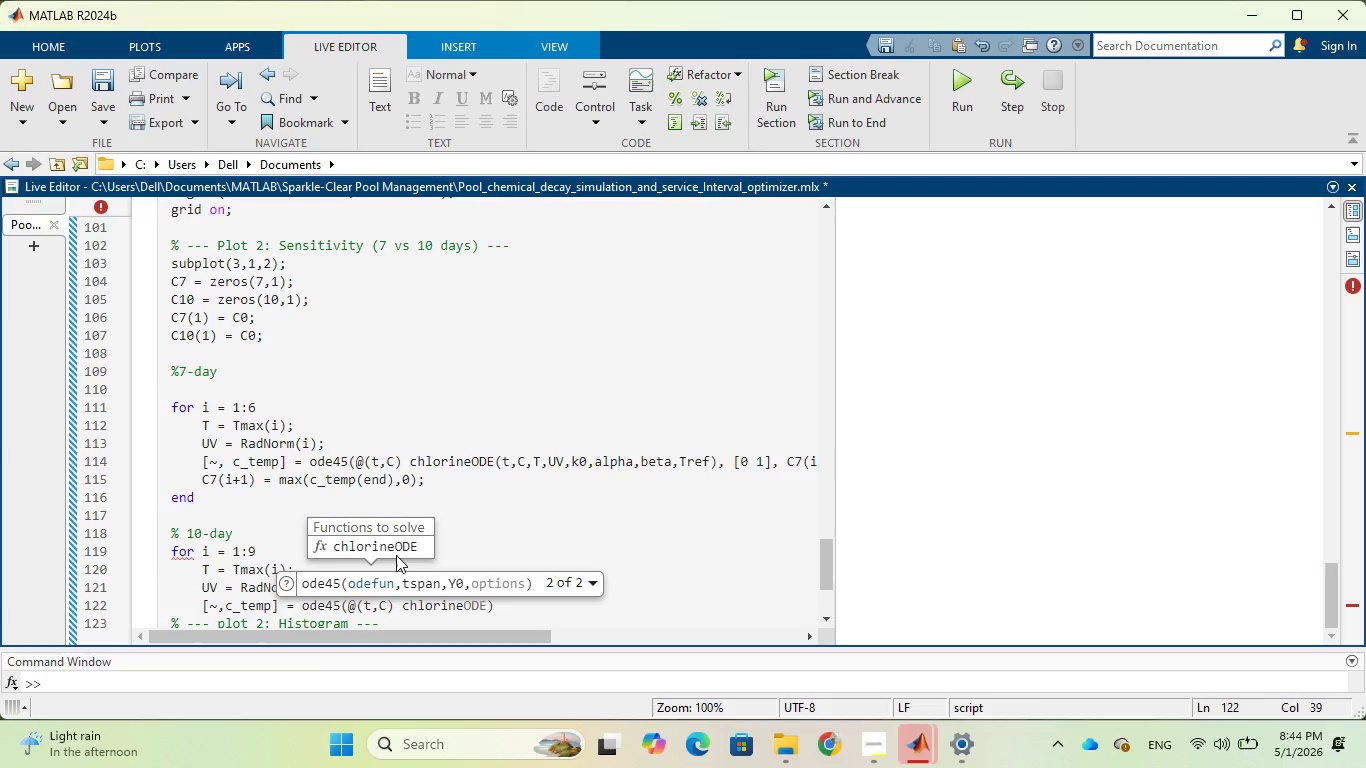 
left_click([396, 550])
 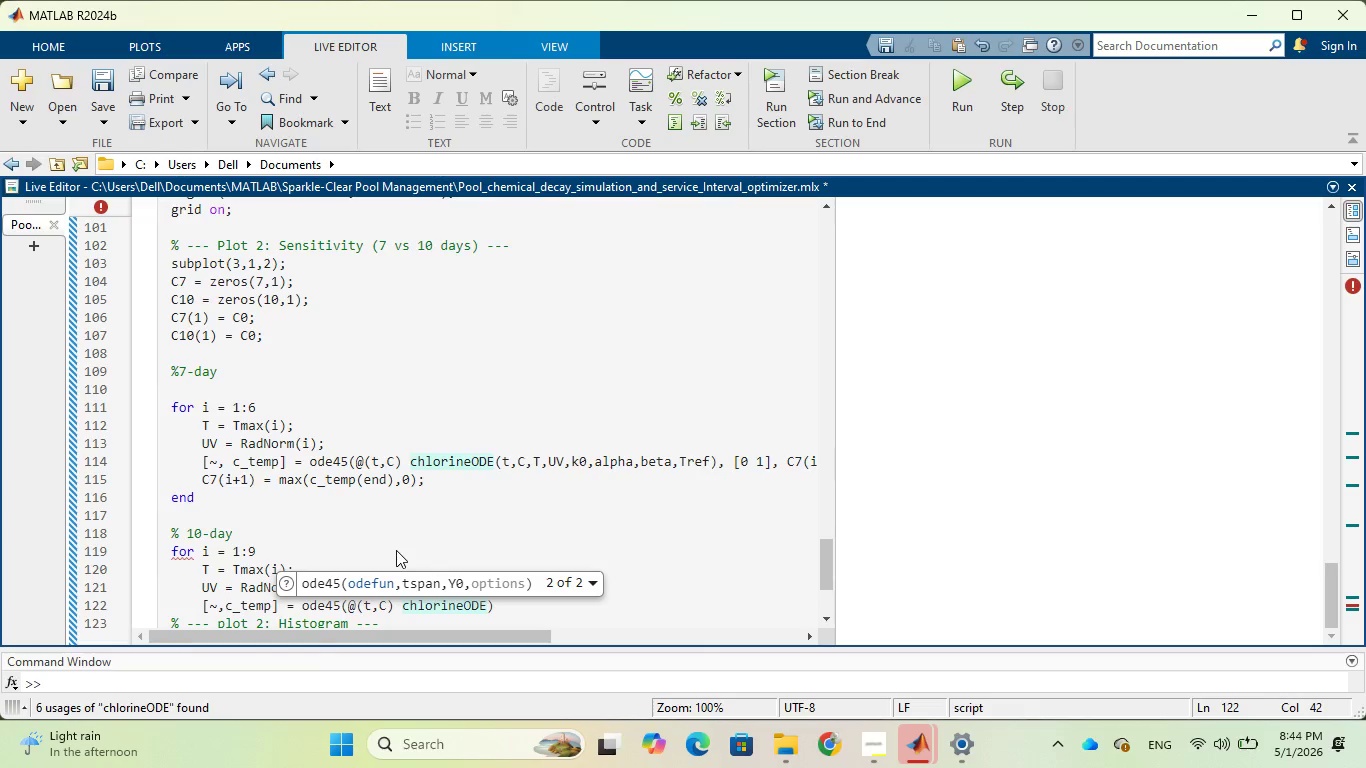 
wait(6.62)
 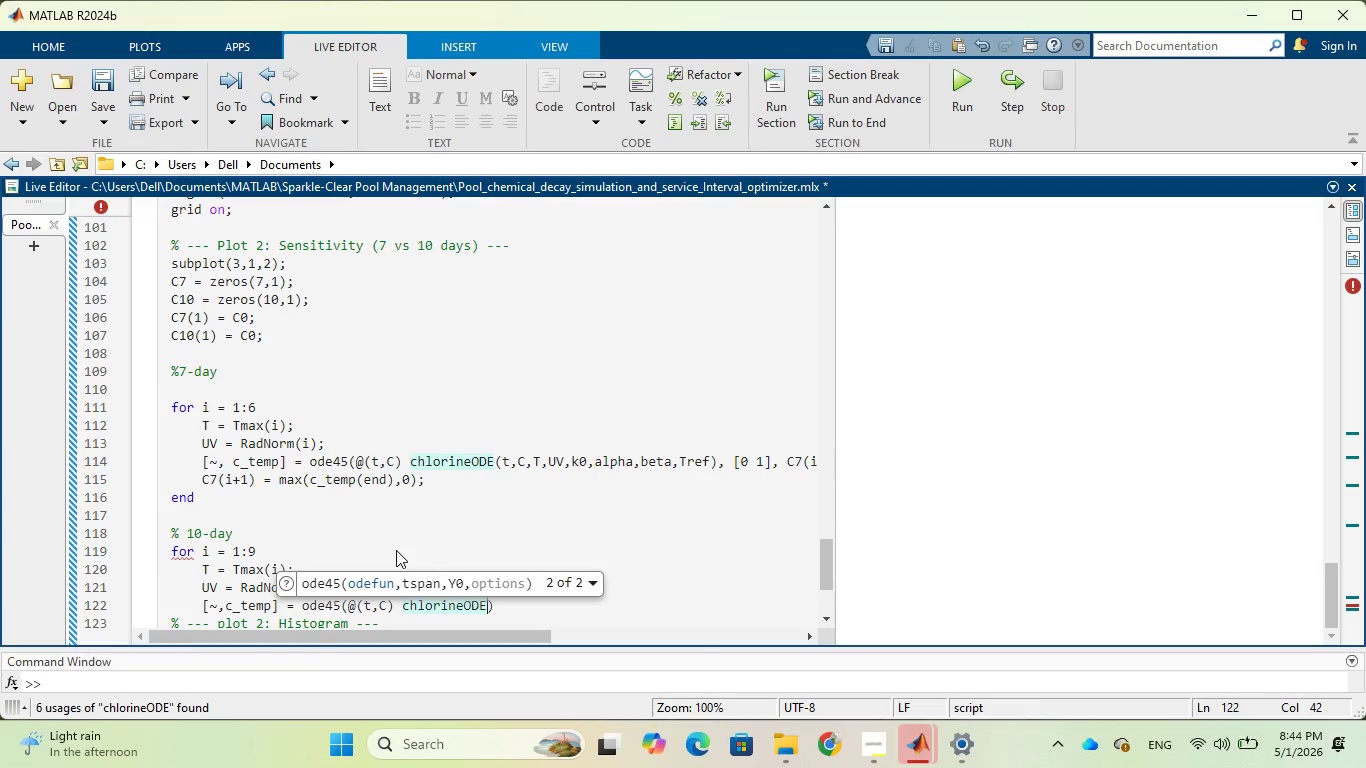 
type((t,C,T,)
 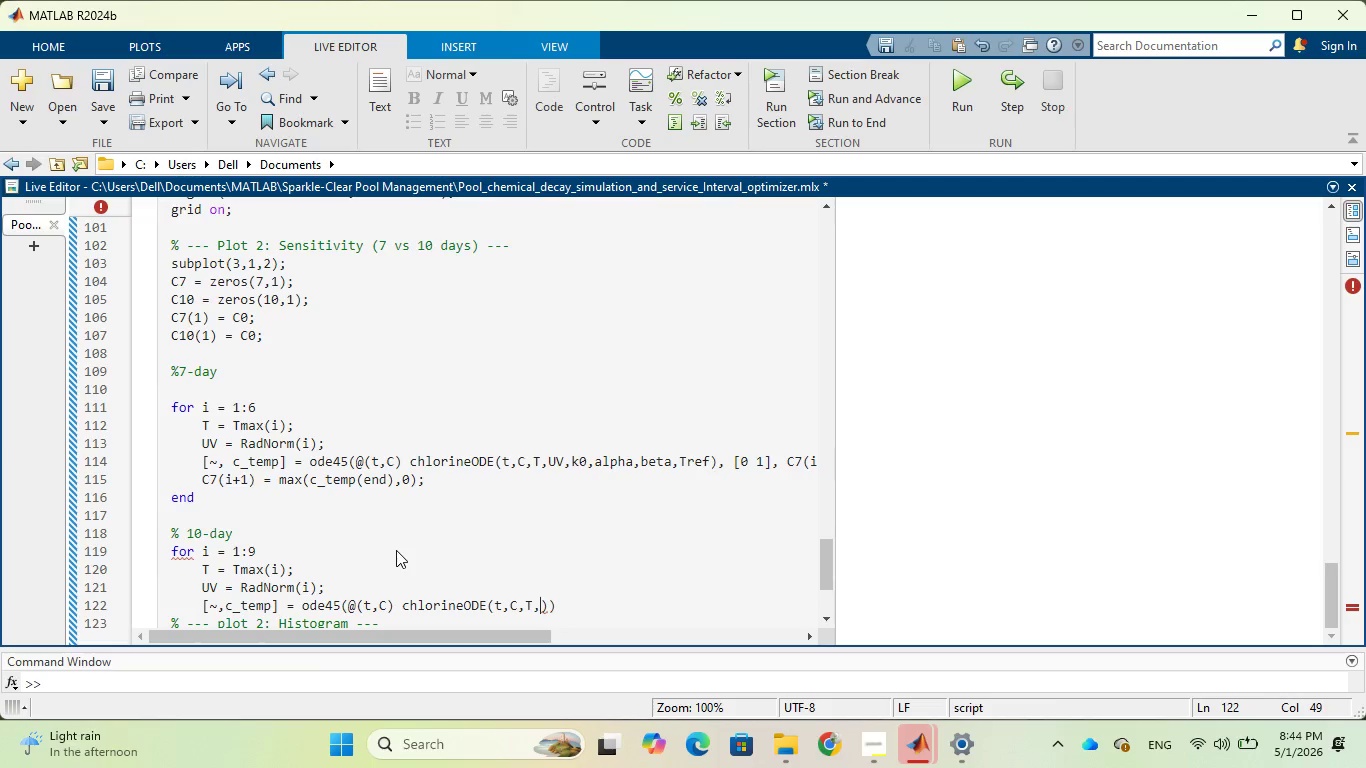 
type(UV,k0,alpha,eta)
 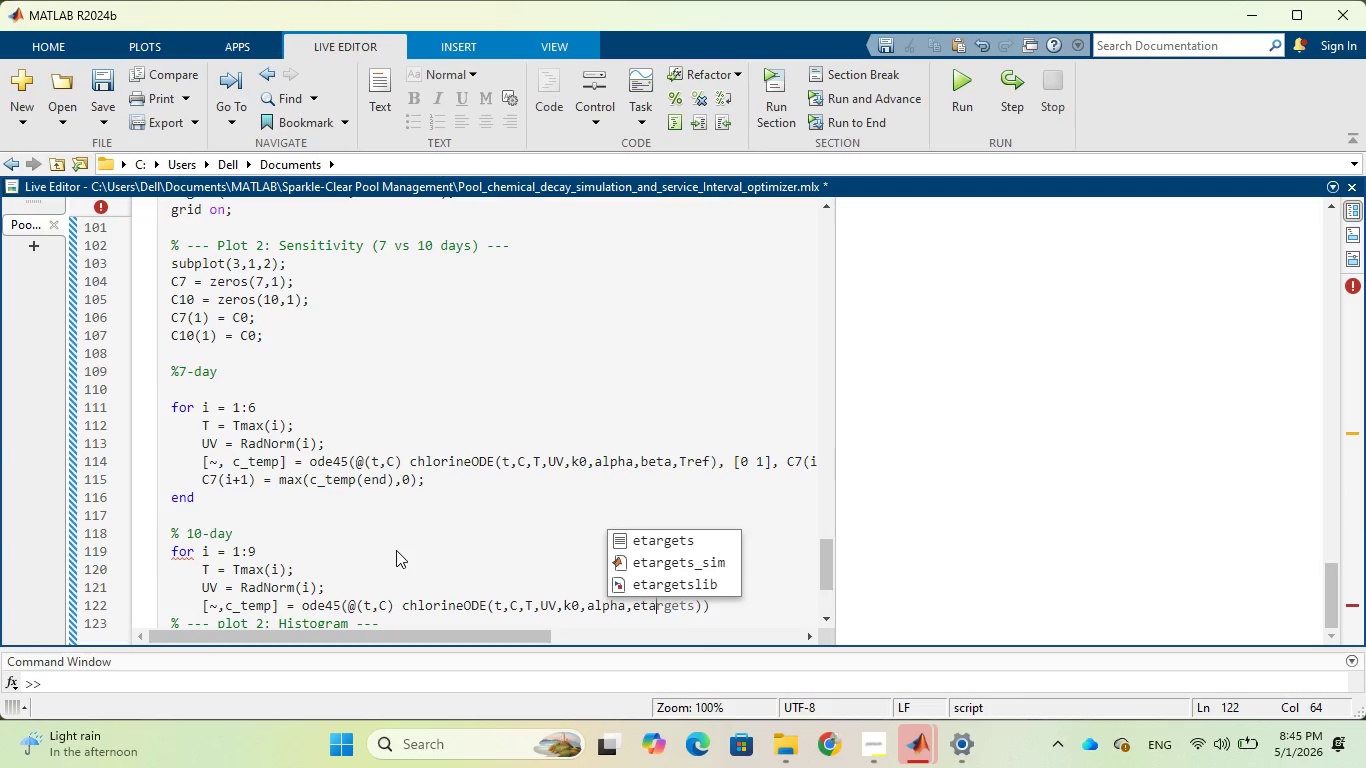 
key(ArrowLeft)
 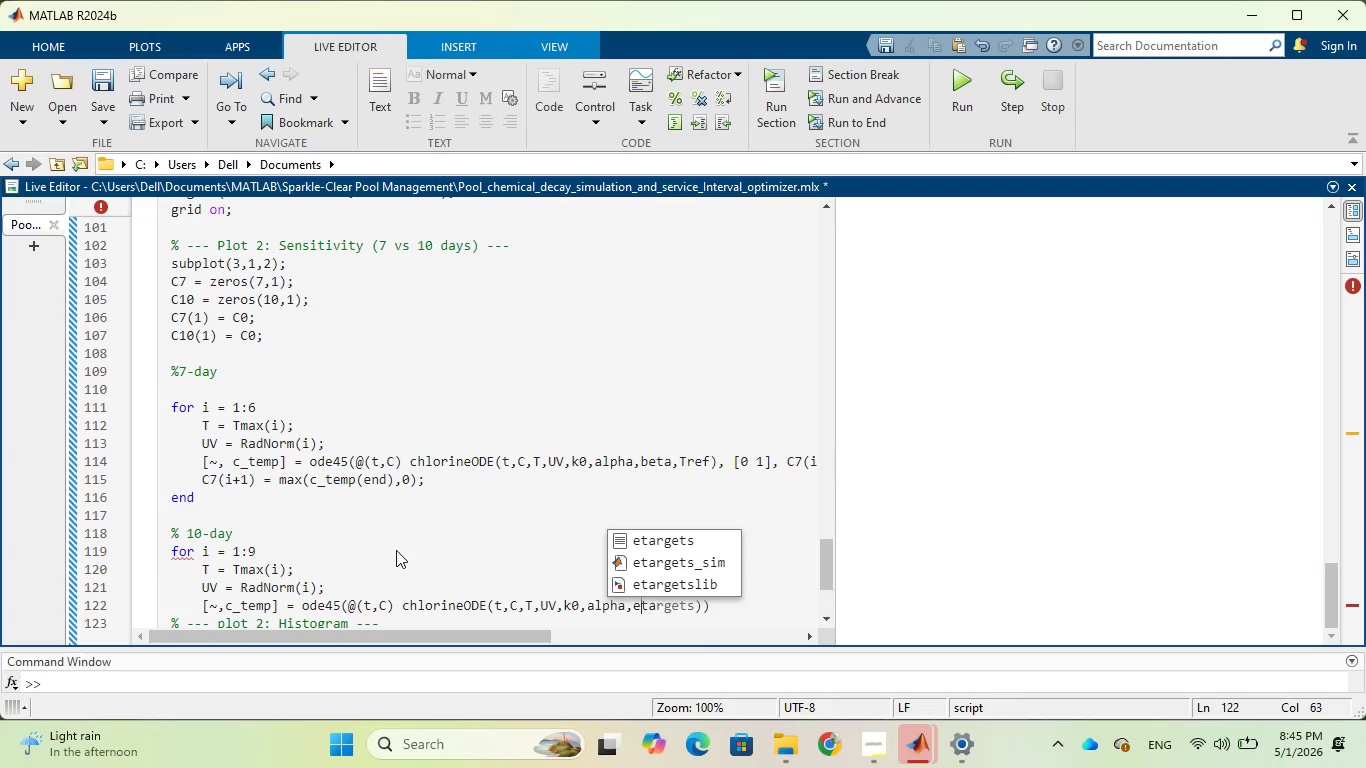 
key(ArrowLeft)
 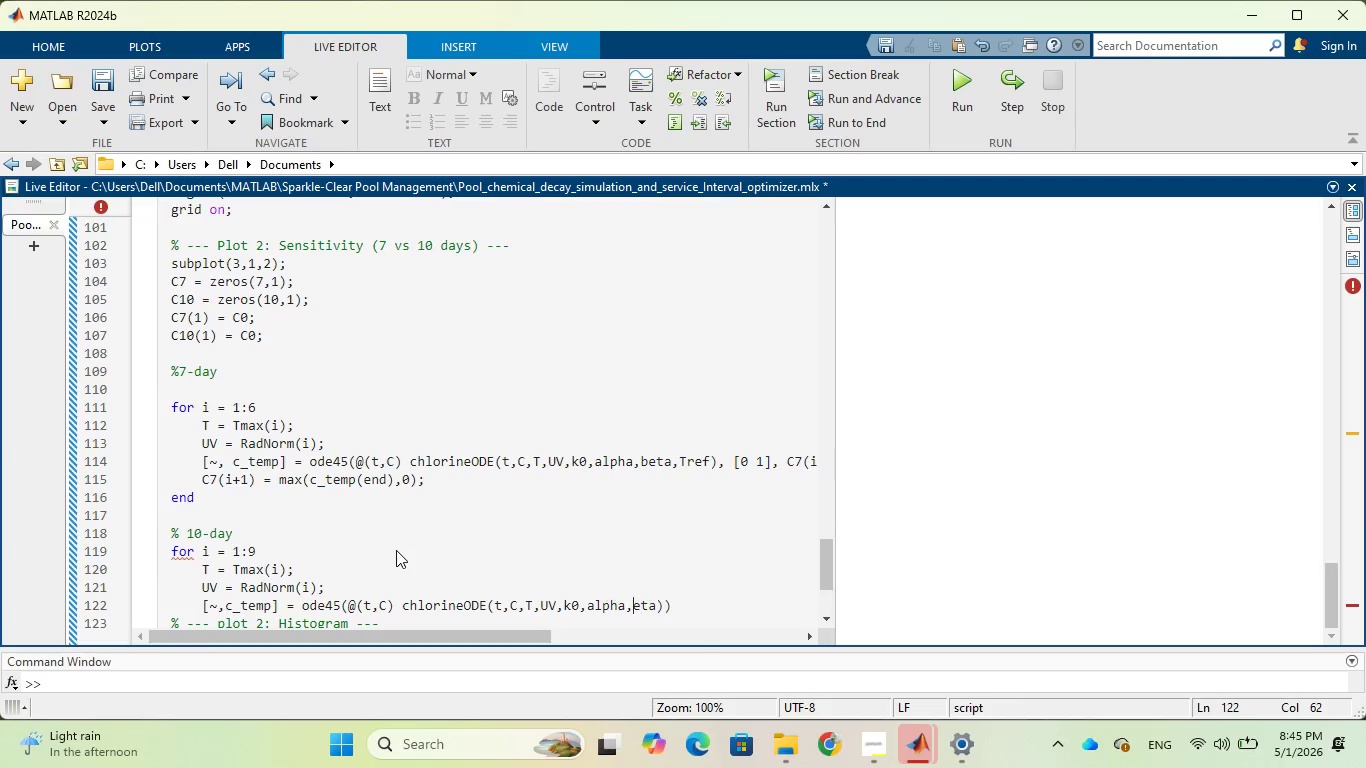 
key(ArrowLeft)
 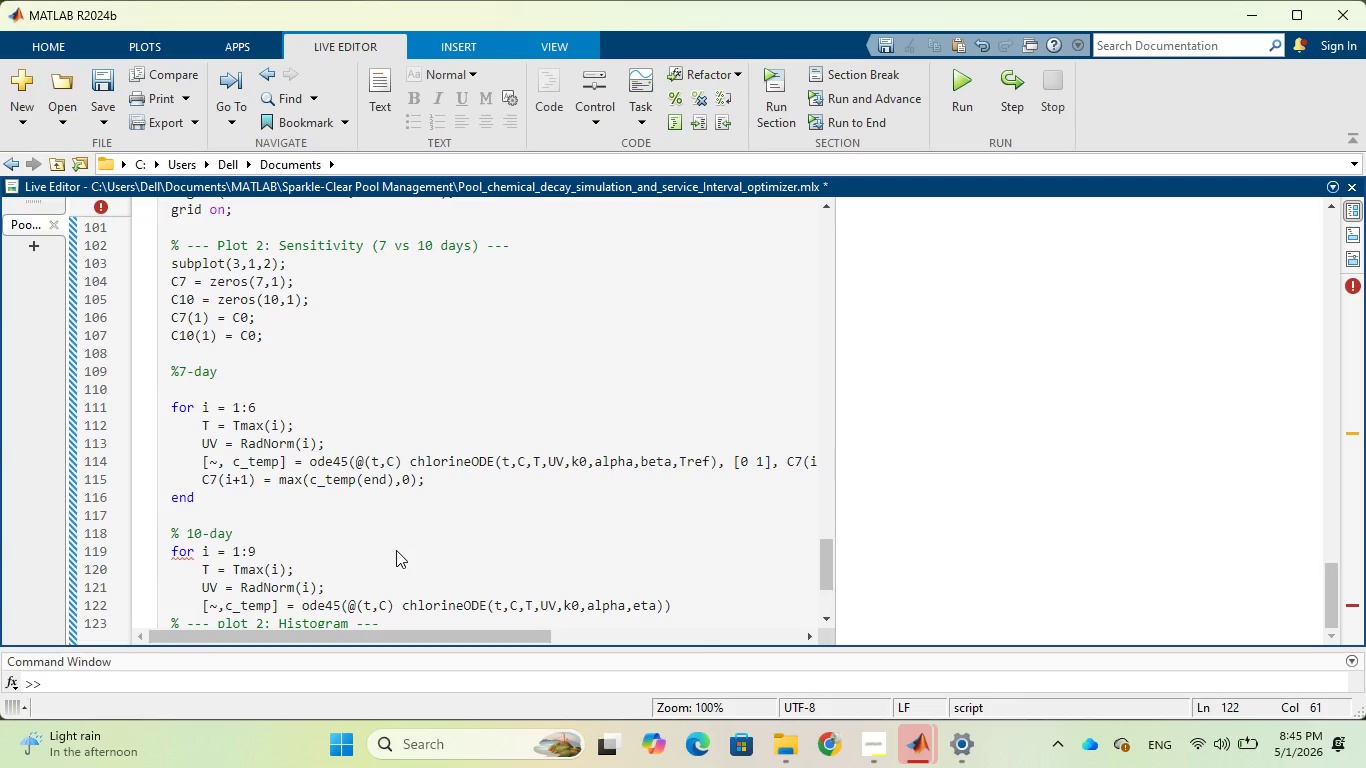 
key(B)
 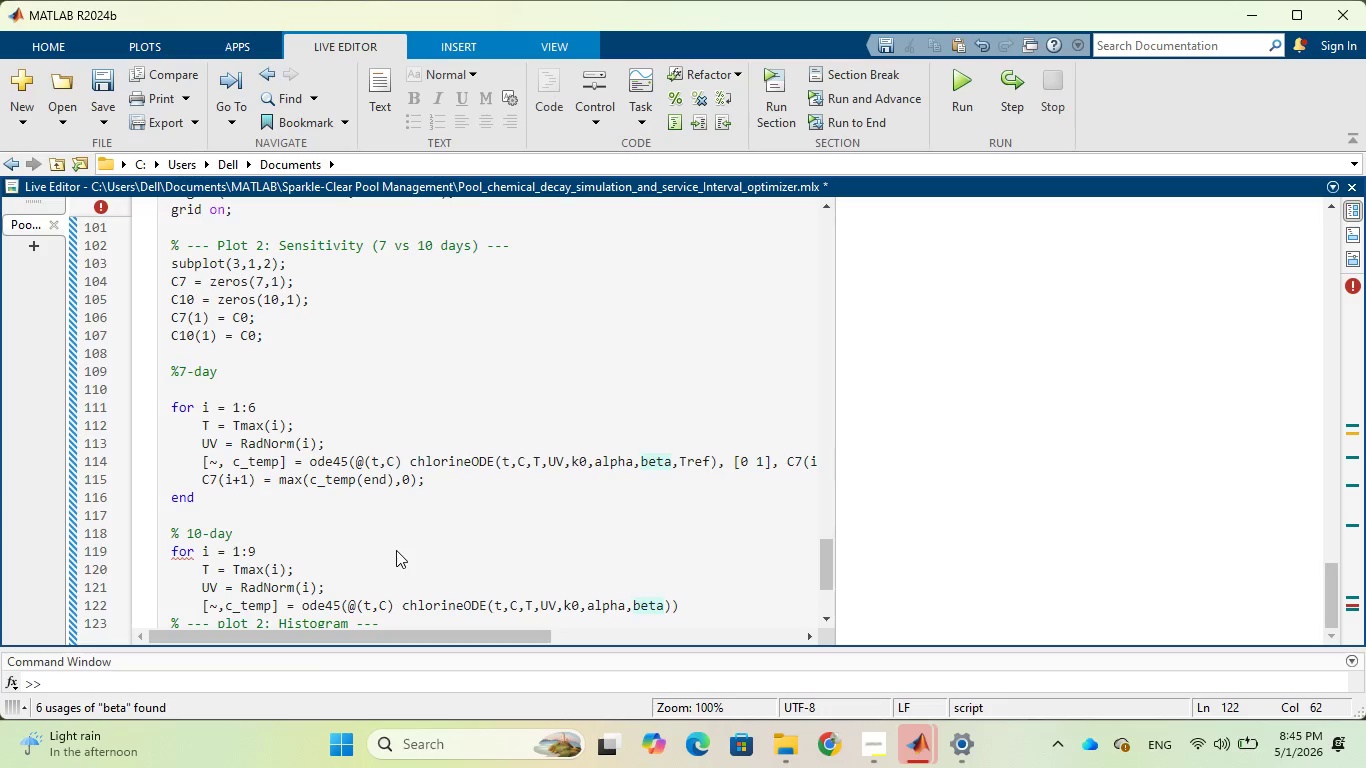 
key(ArrowRight)
 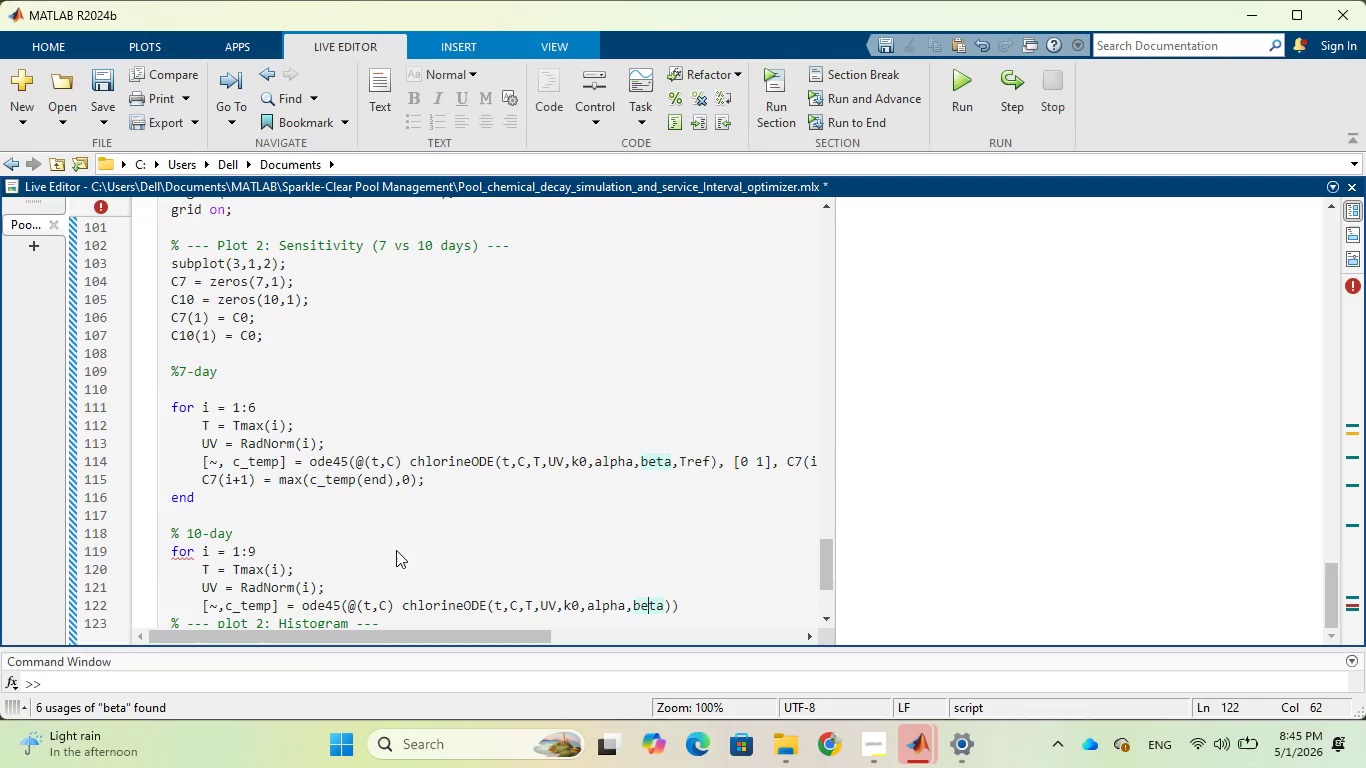 
key(ArrowRight)
 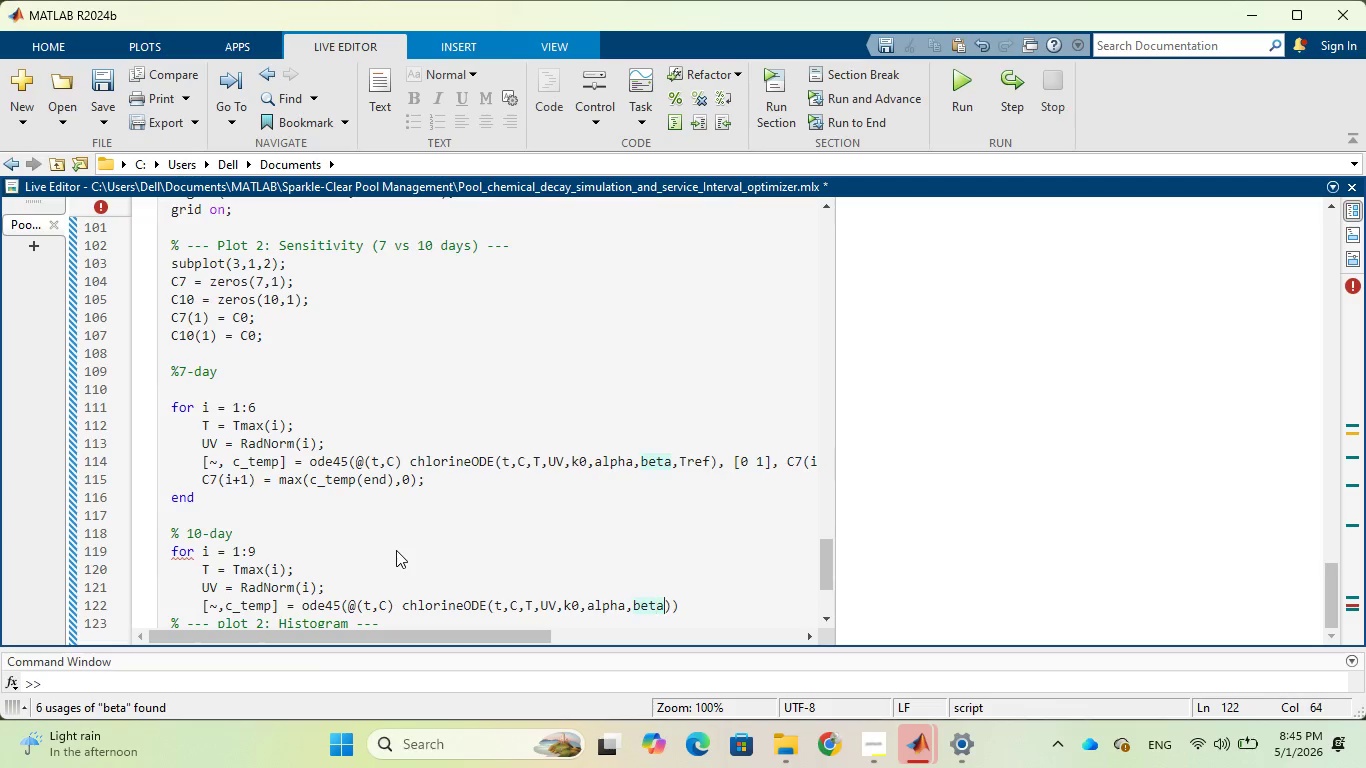 
key(ArrowRight)
 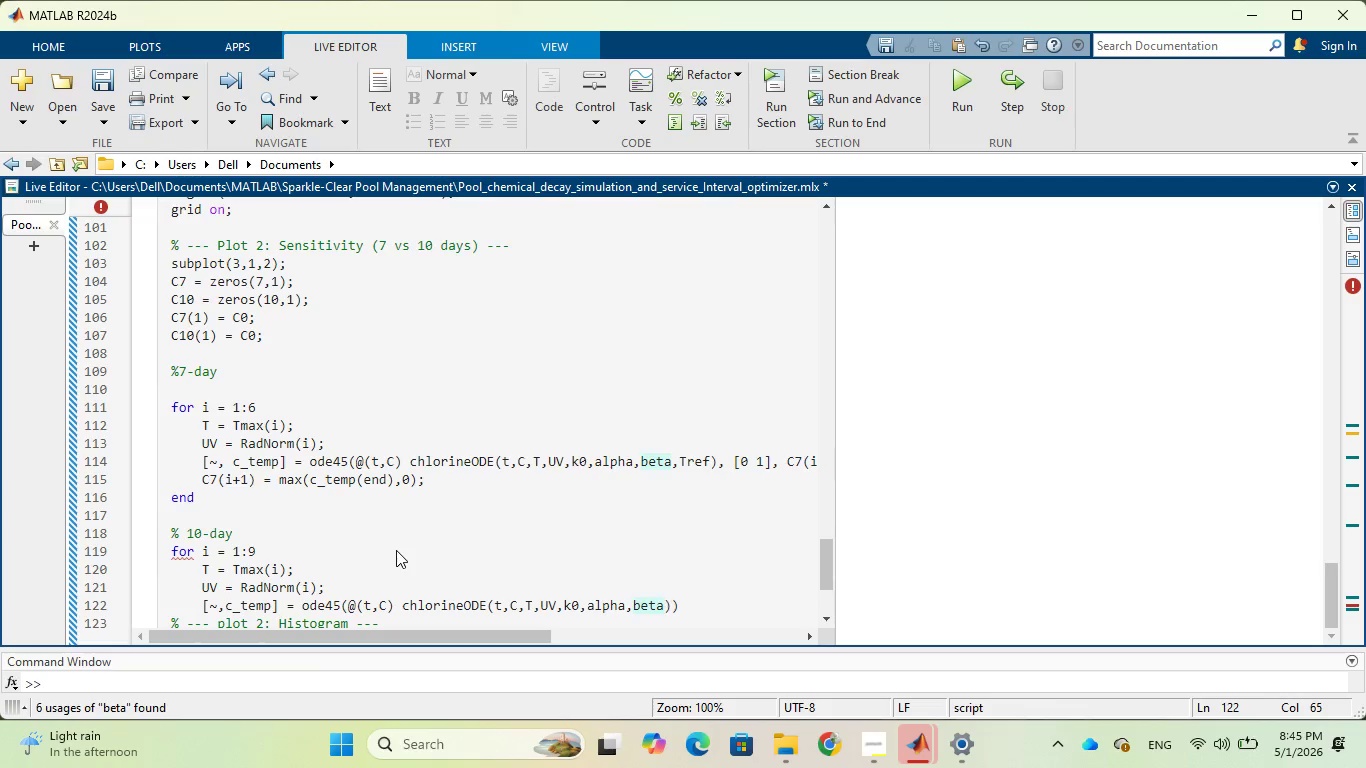 
type(,Tref)
 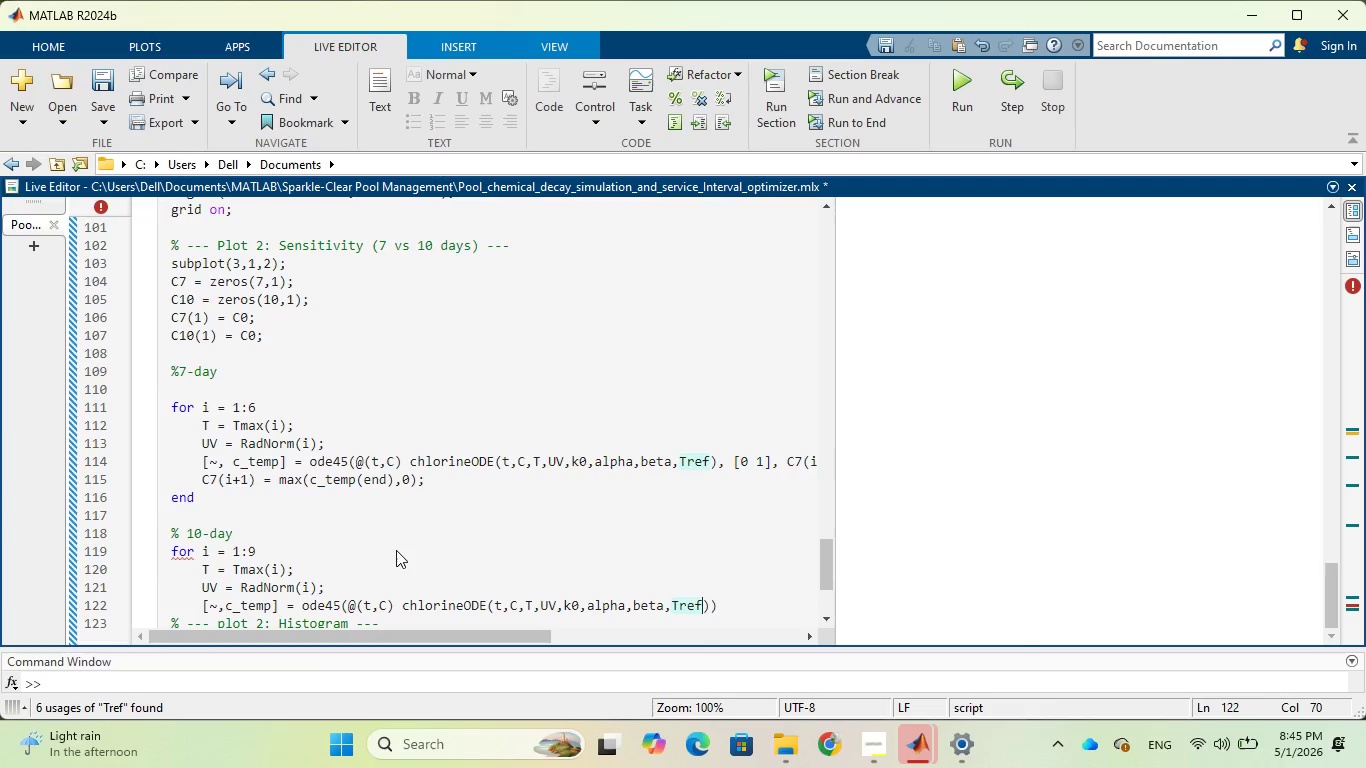 
wait(6.86)
 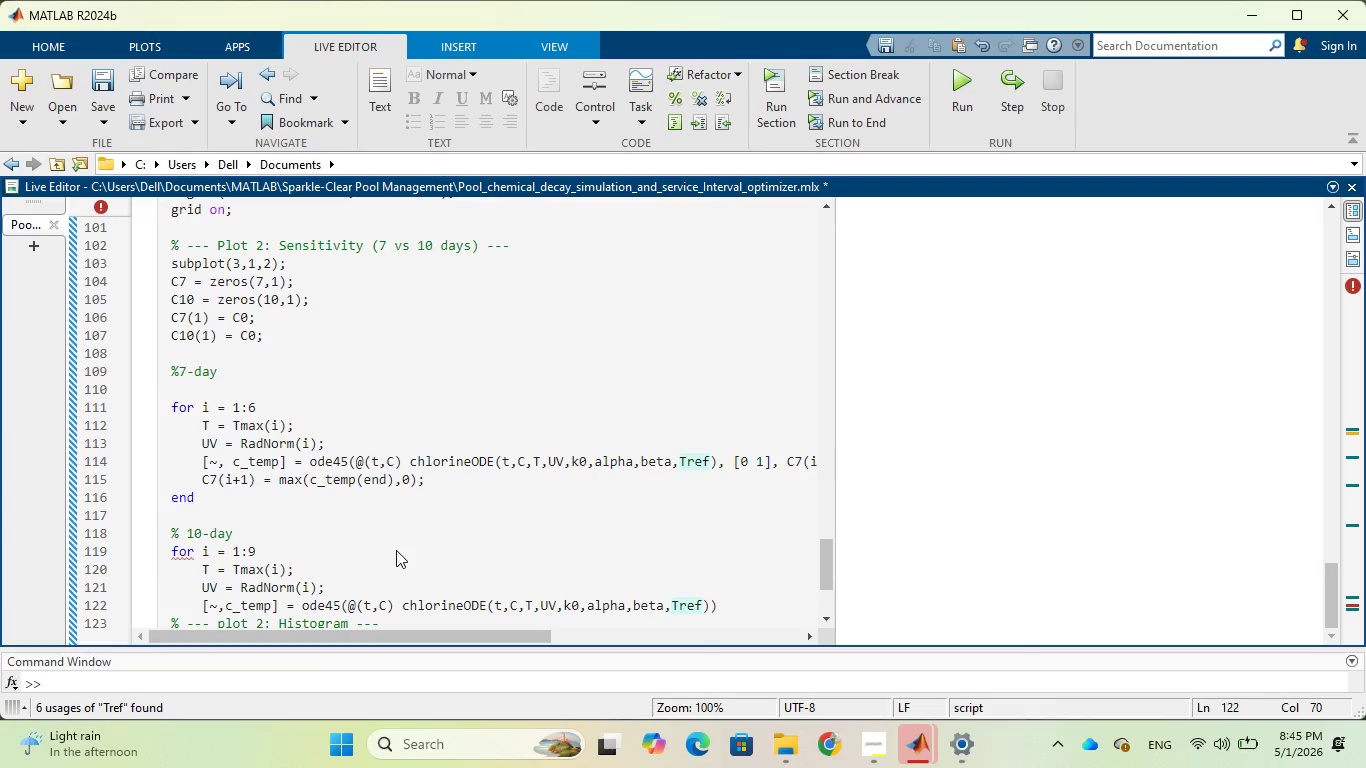 
key(ArrowRight)
 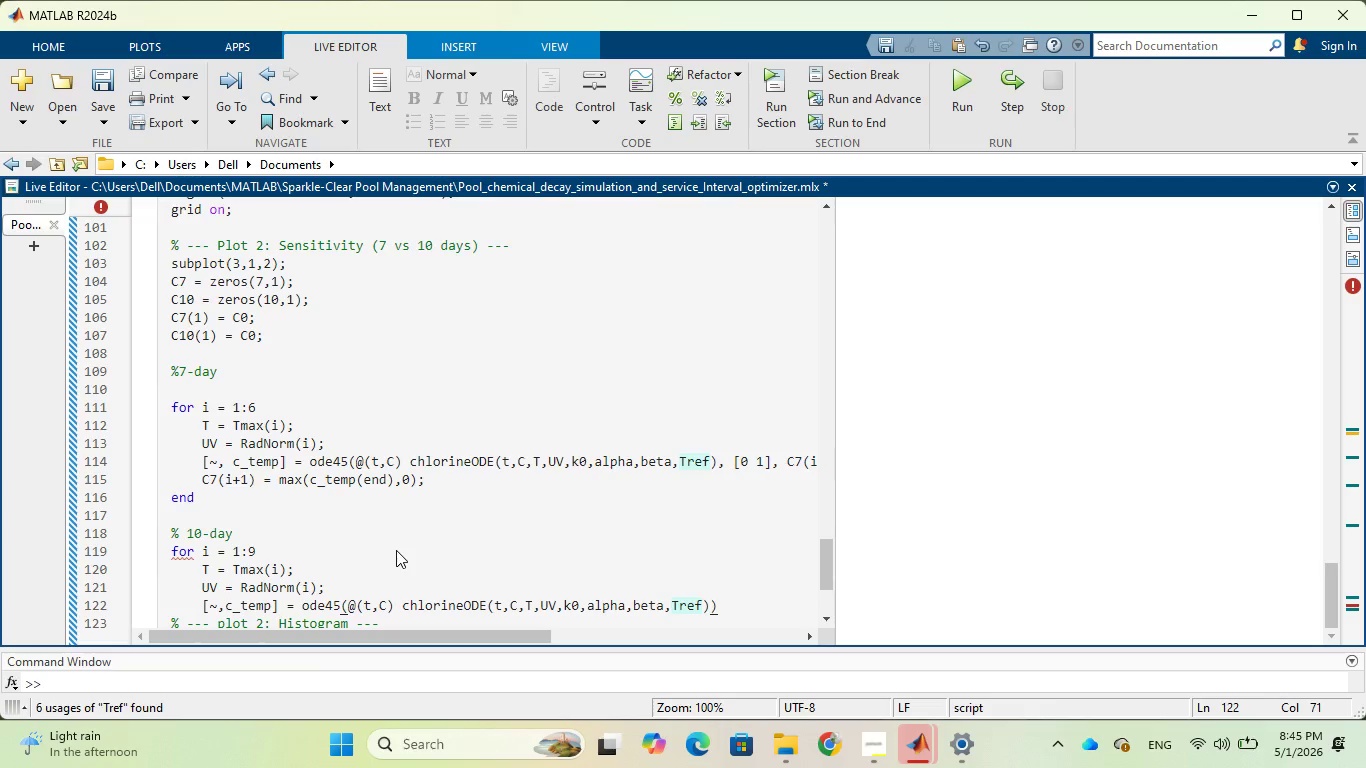 
key(Comma)
 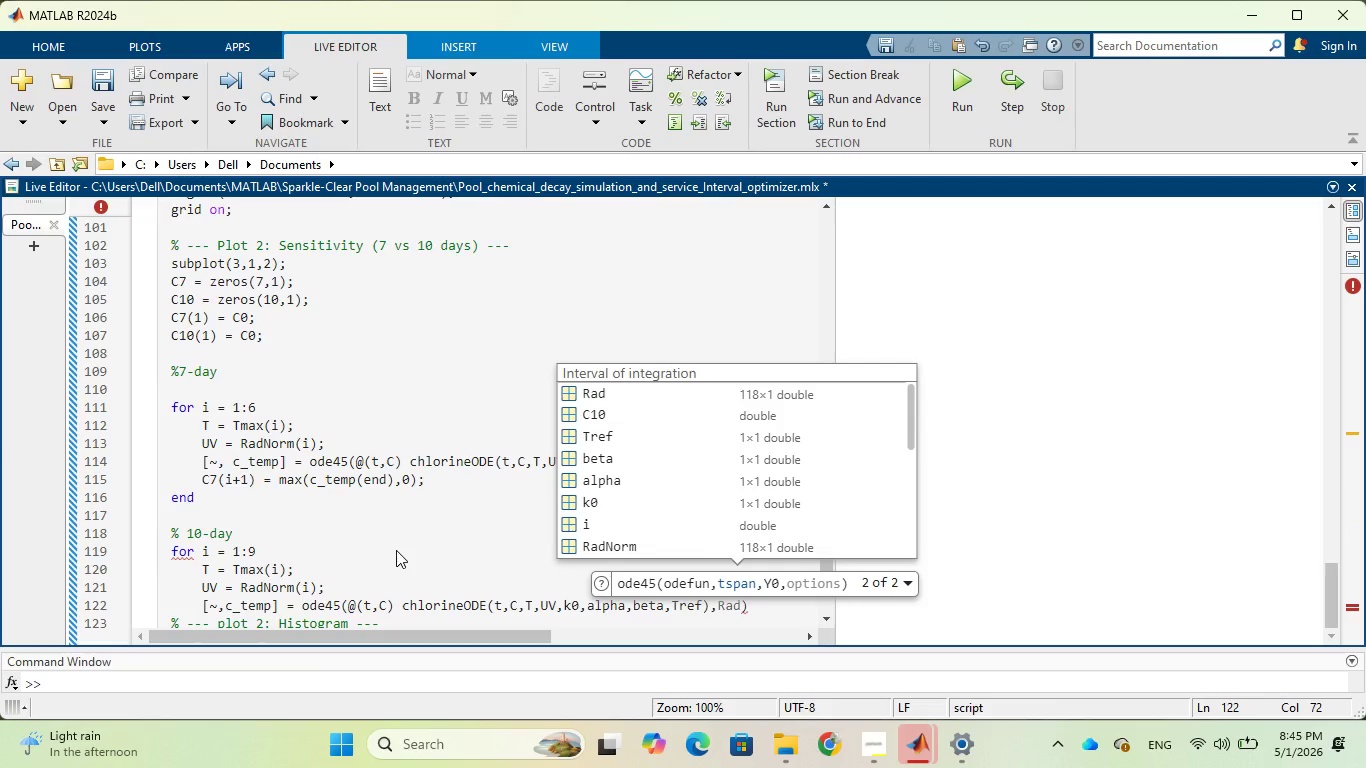 
key(Space)
 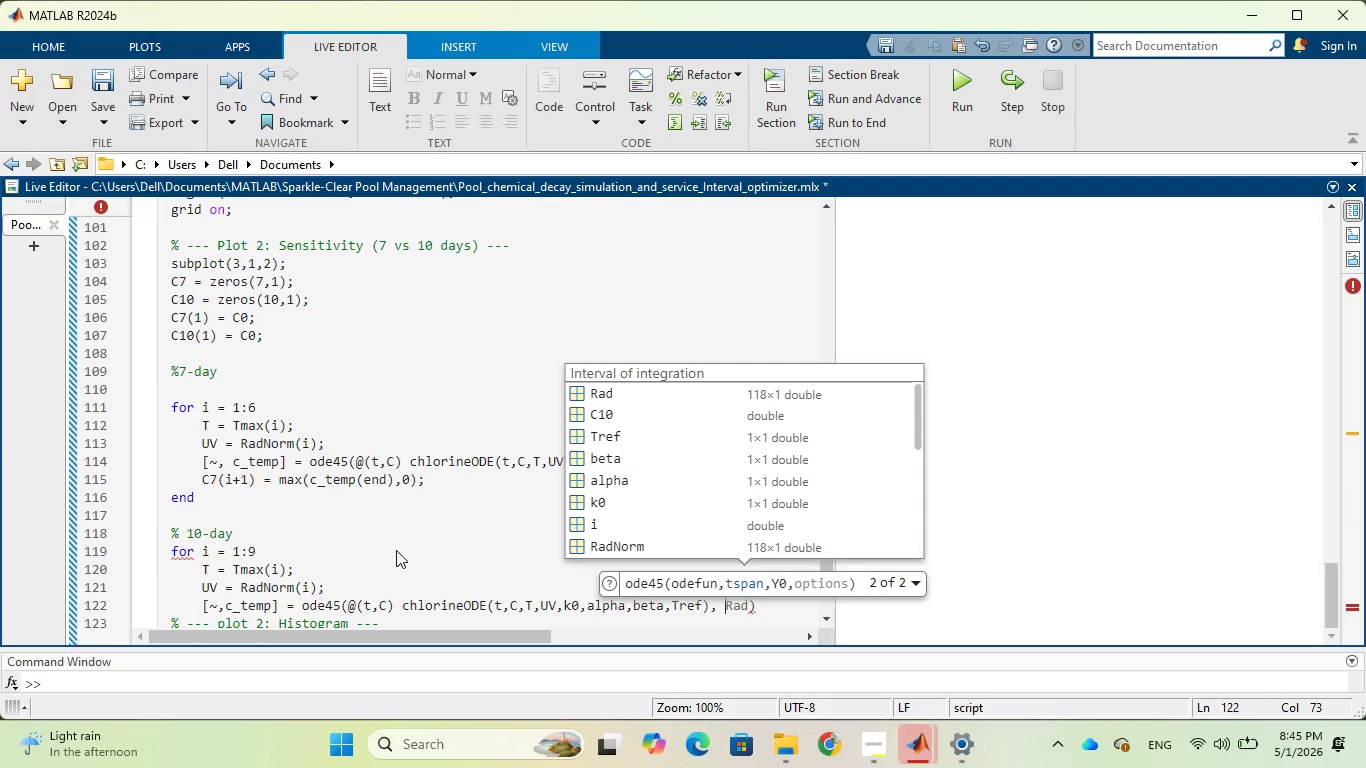 
key(BracketLeft)
 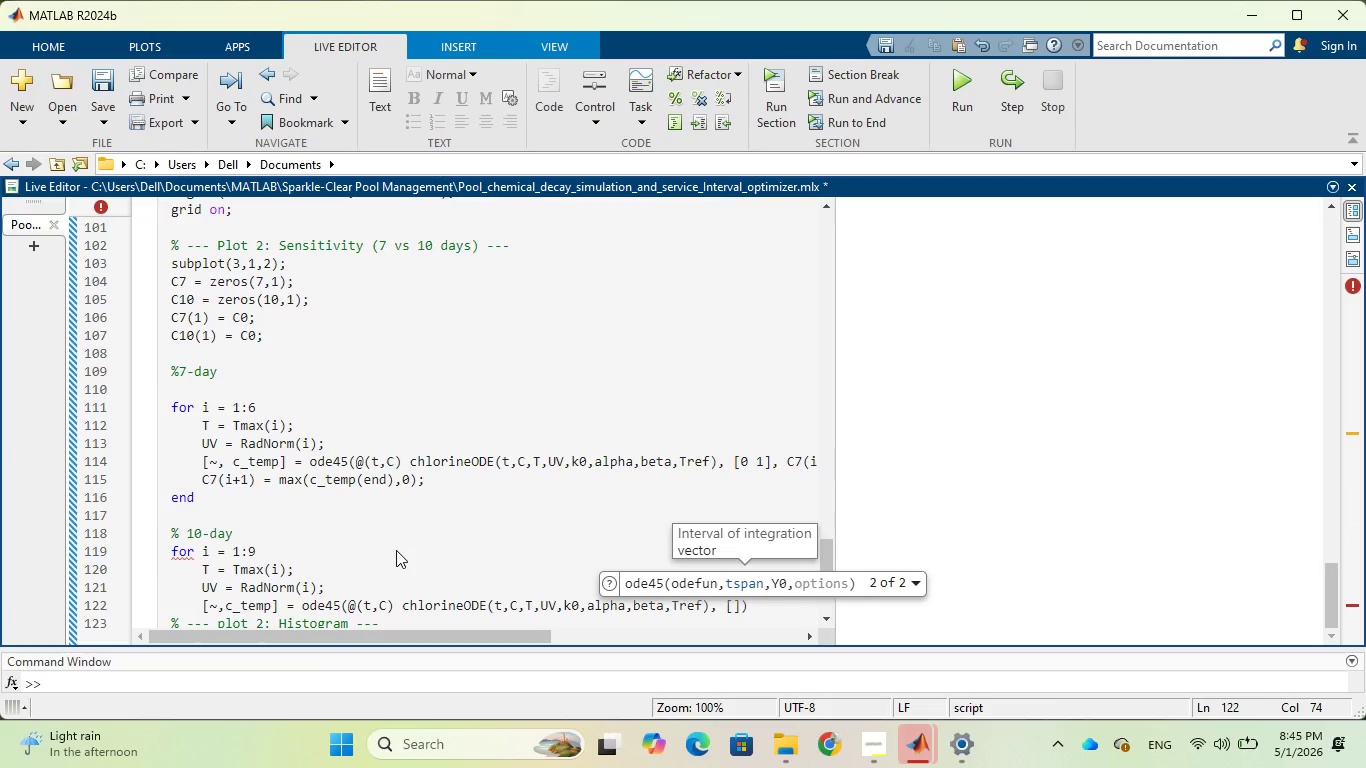 
key(0)
 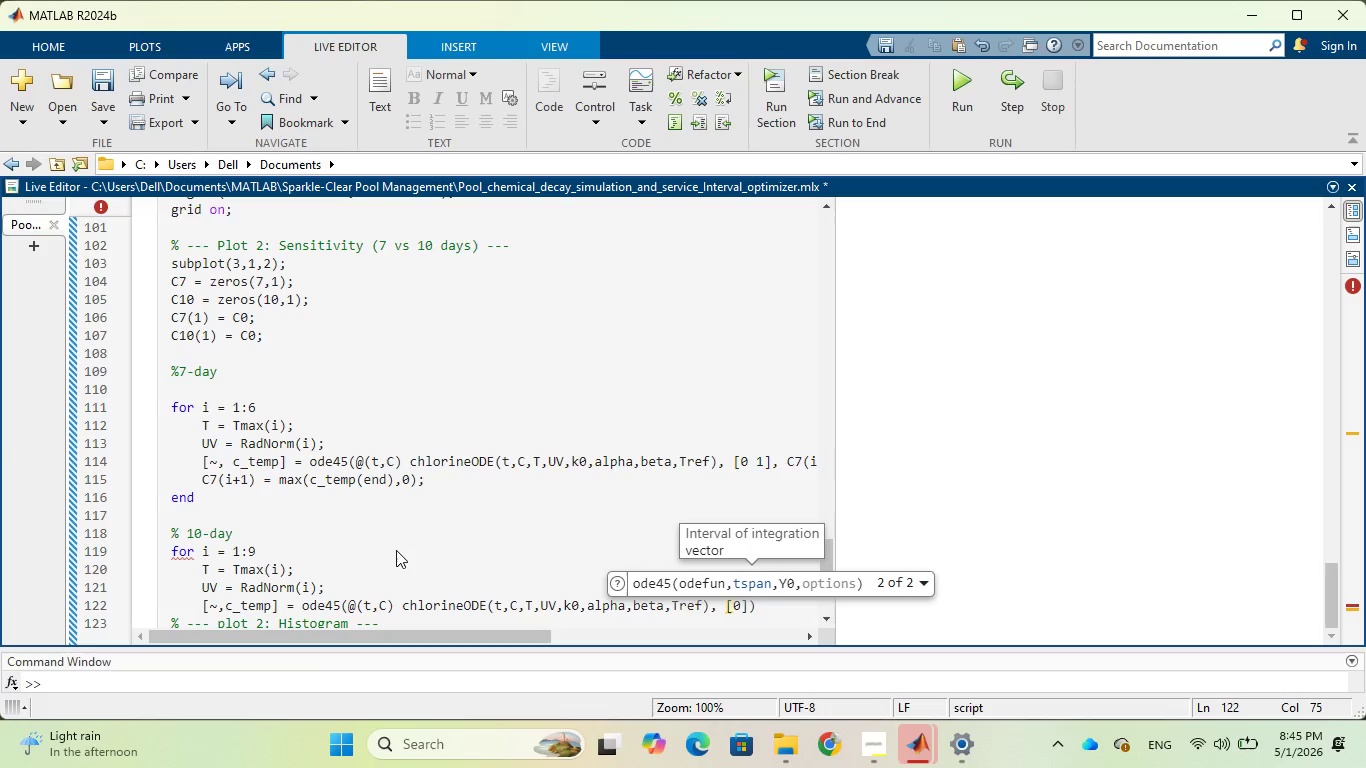 
key(Space)
 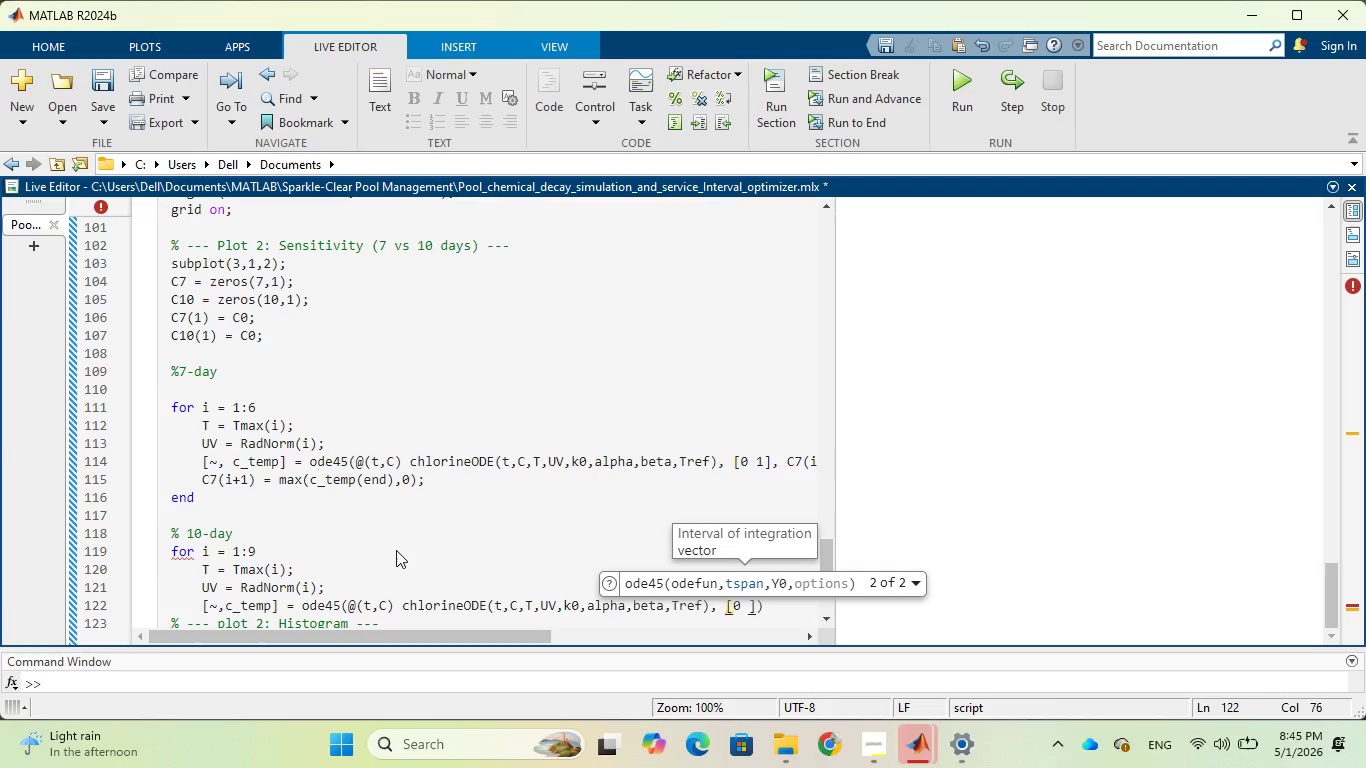 
key(1)
 